 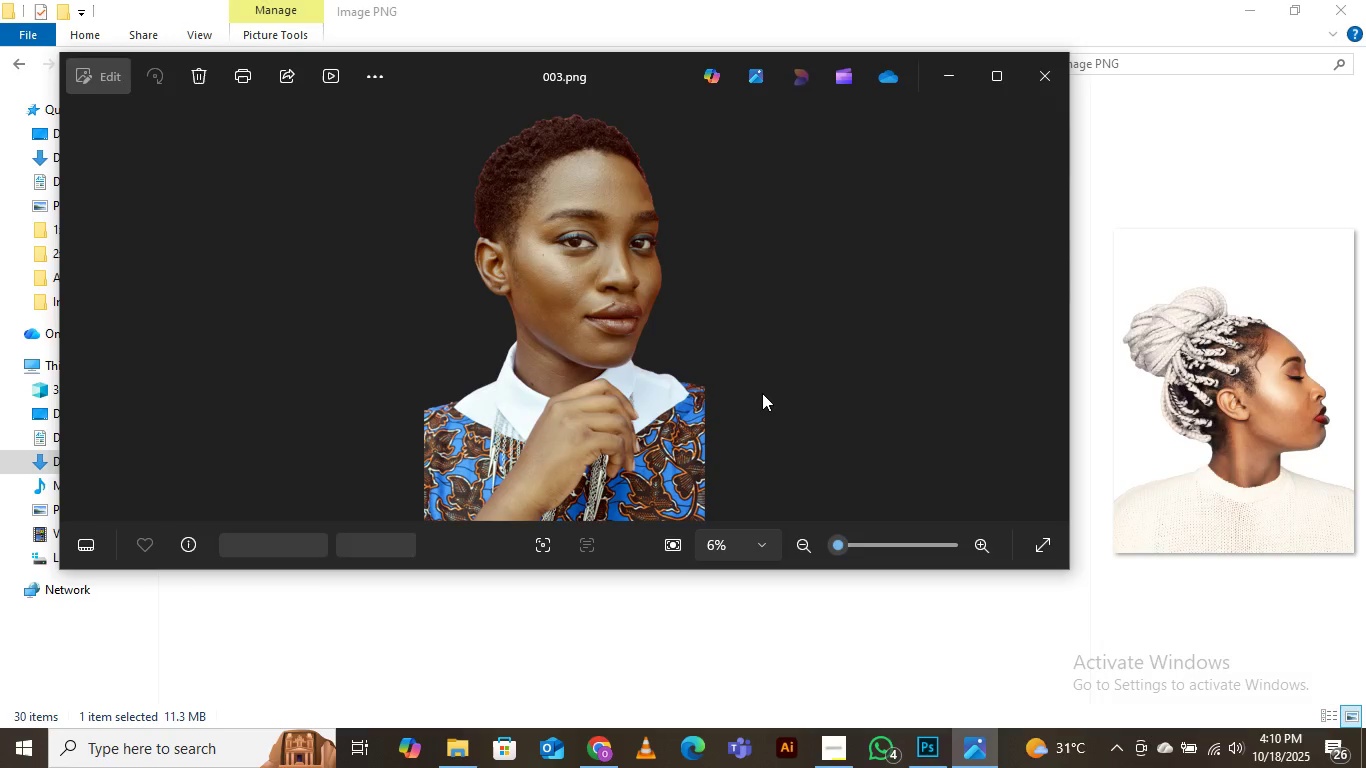 
key(ArrowRight)
 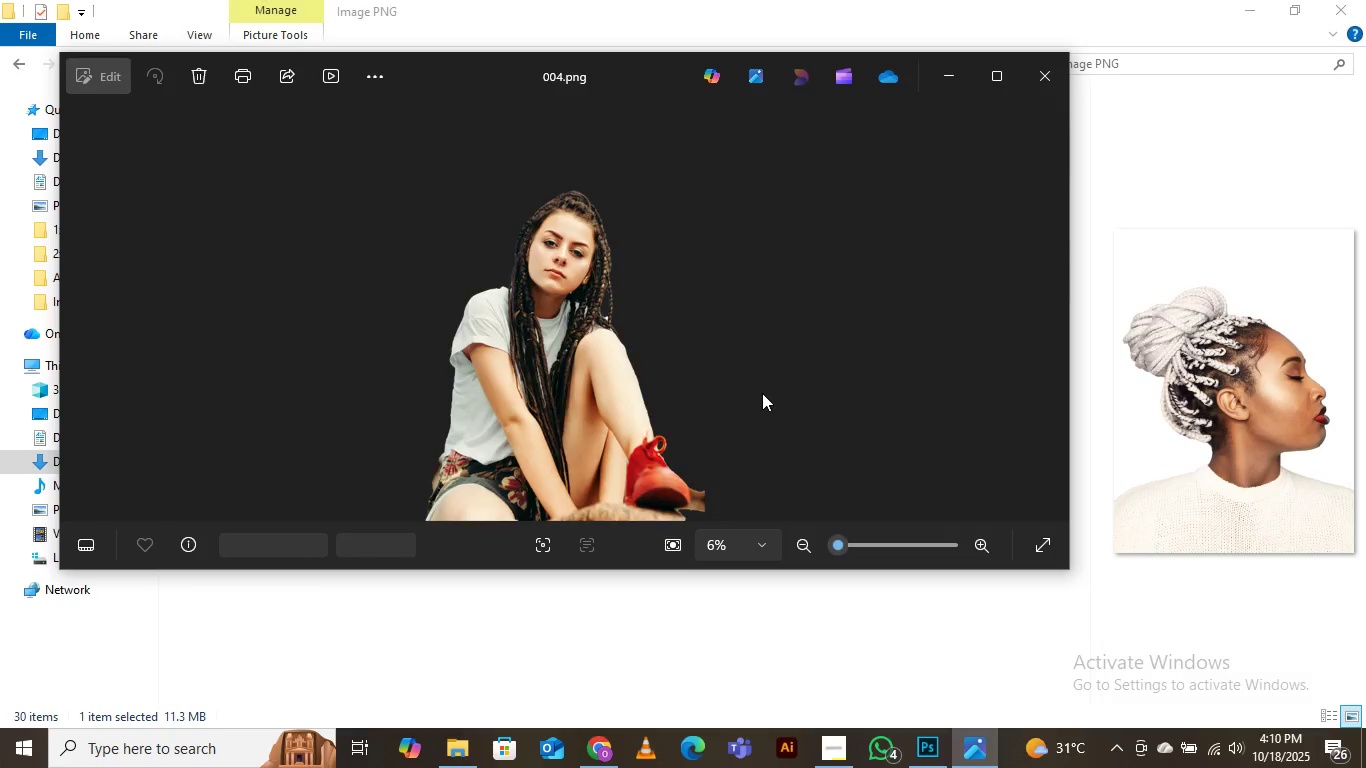 
key(ArrowRight)
 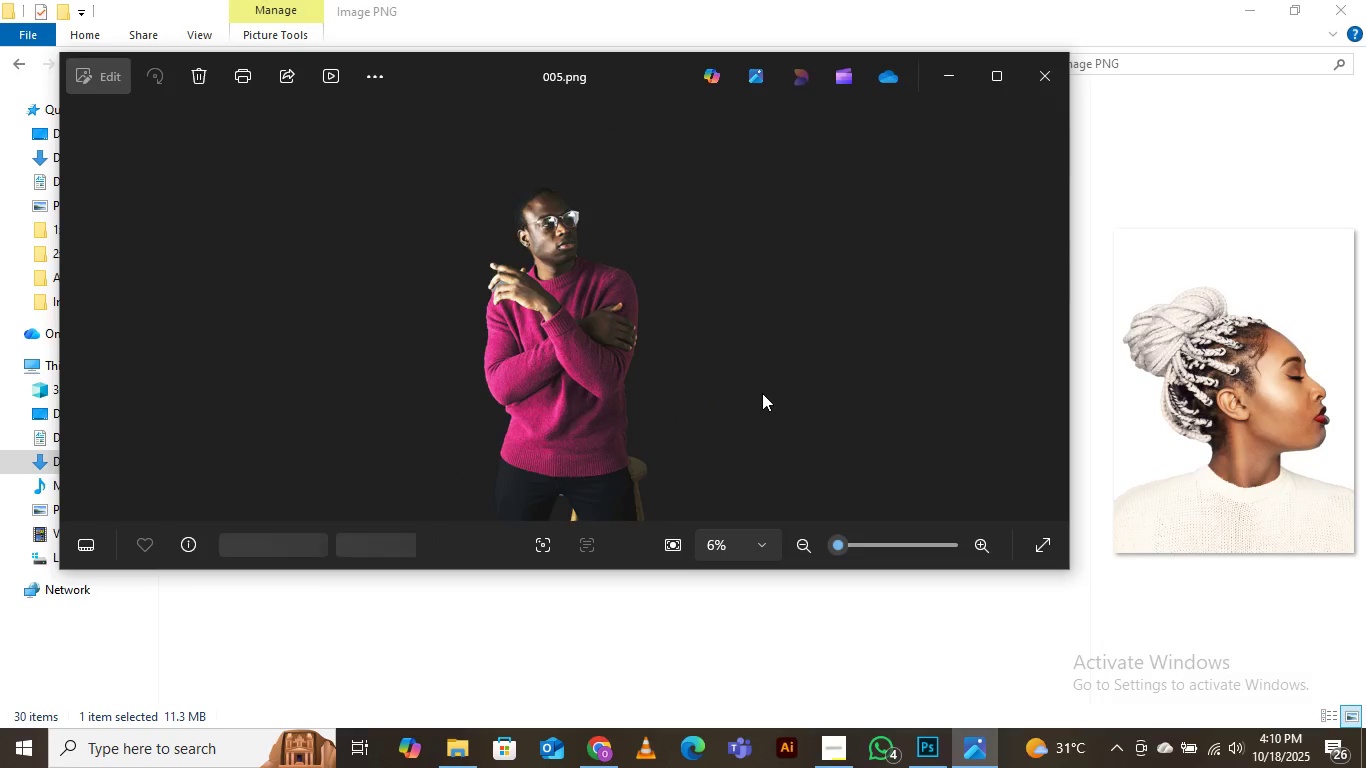 
key(ArrowRight)
 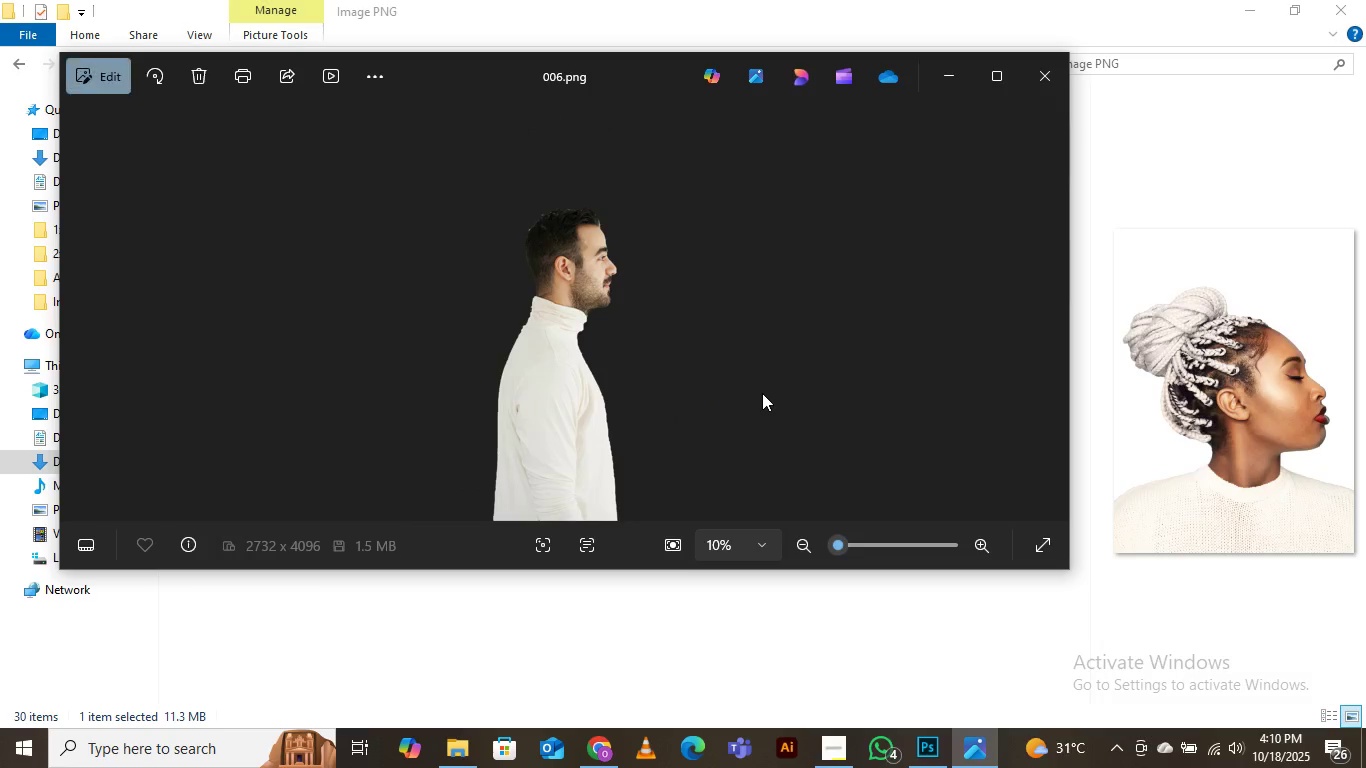 
key(ArrowRight)
 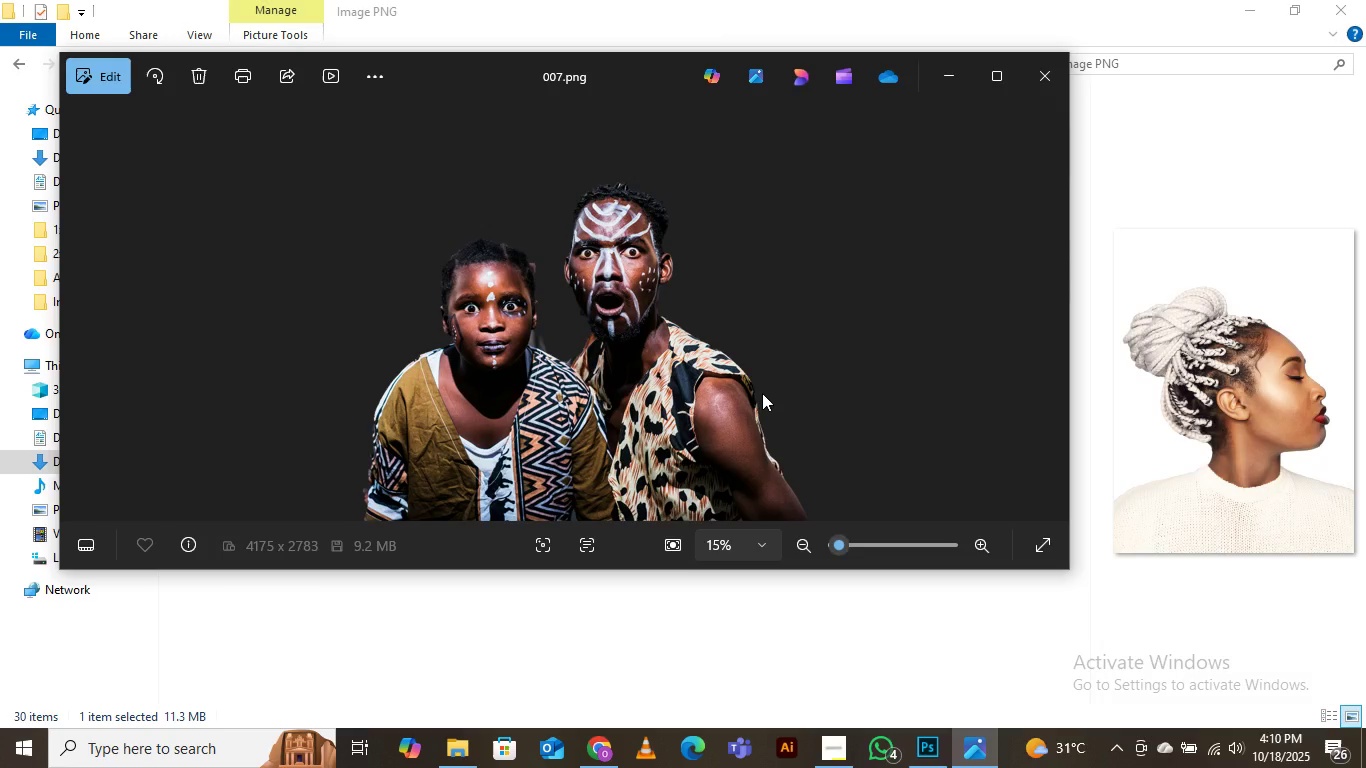 
key(ArrowRight)
 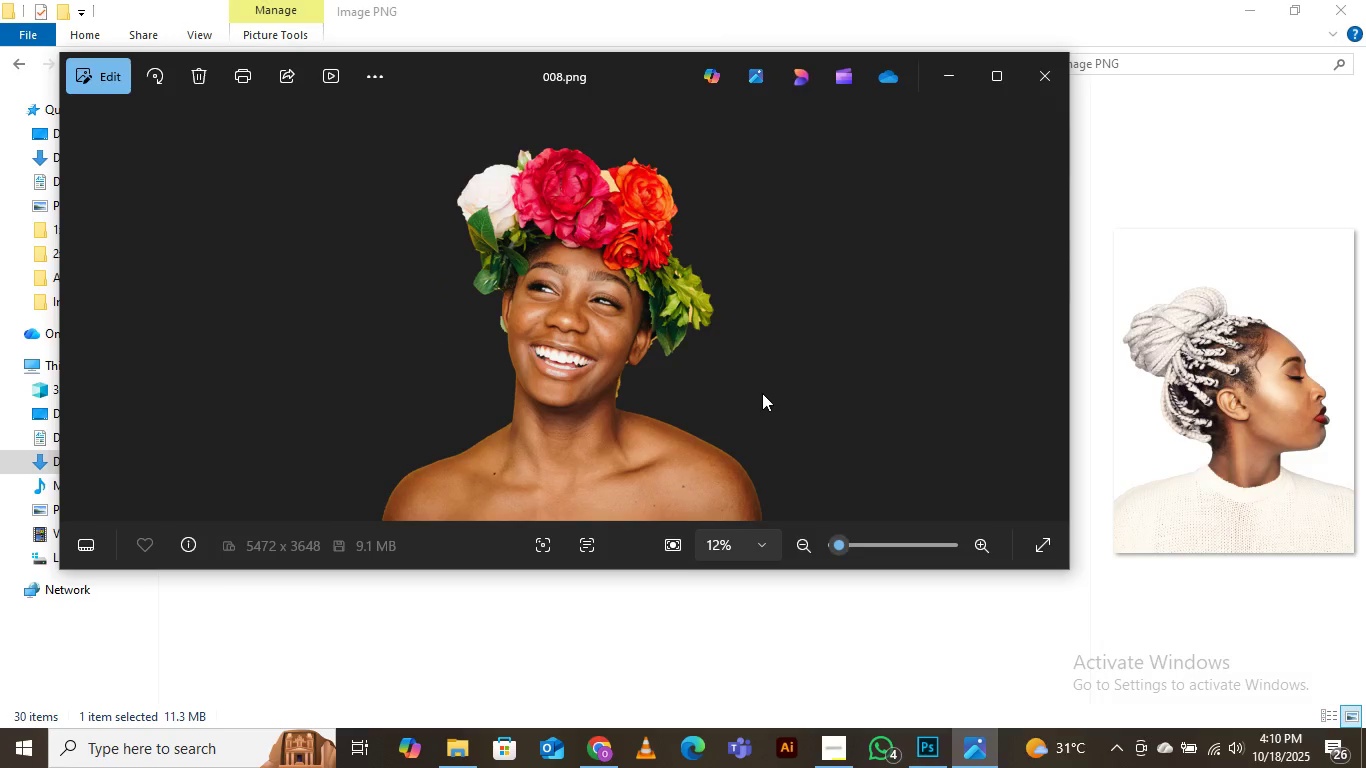 
key(ArrowRight)
 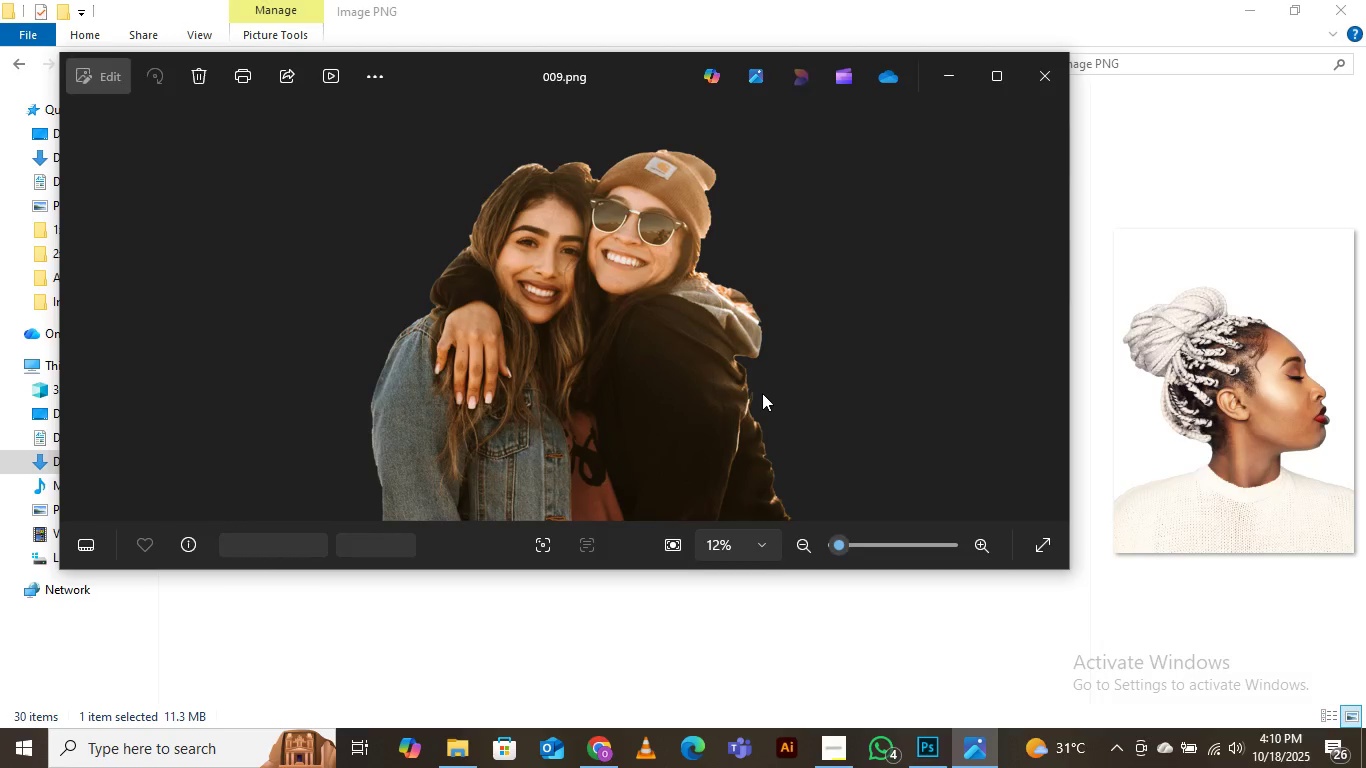 
key(ArrowRight)
 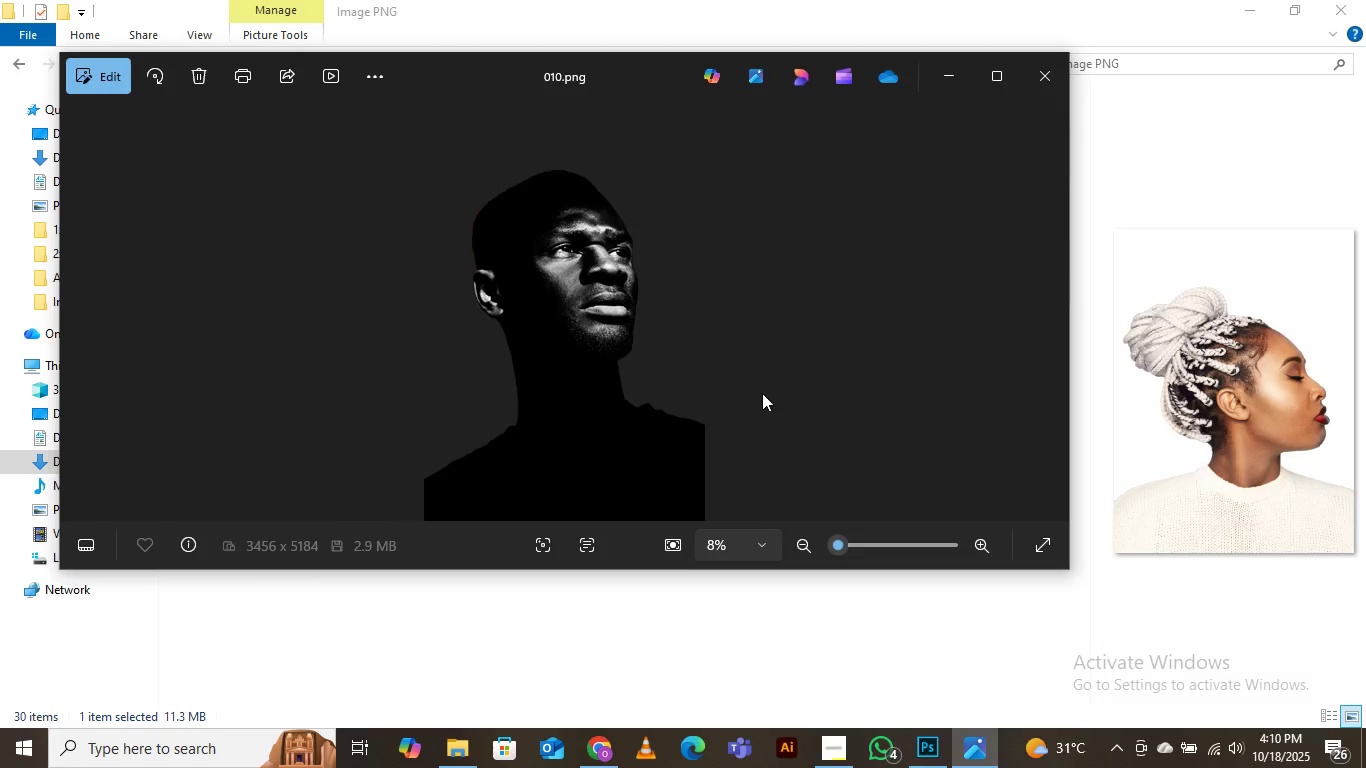 
key(ArrowRight)
 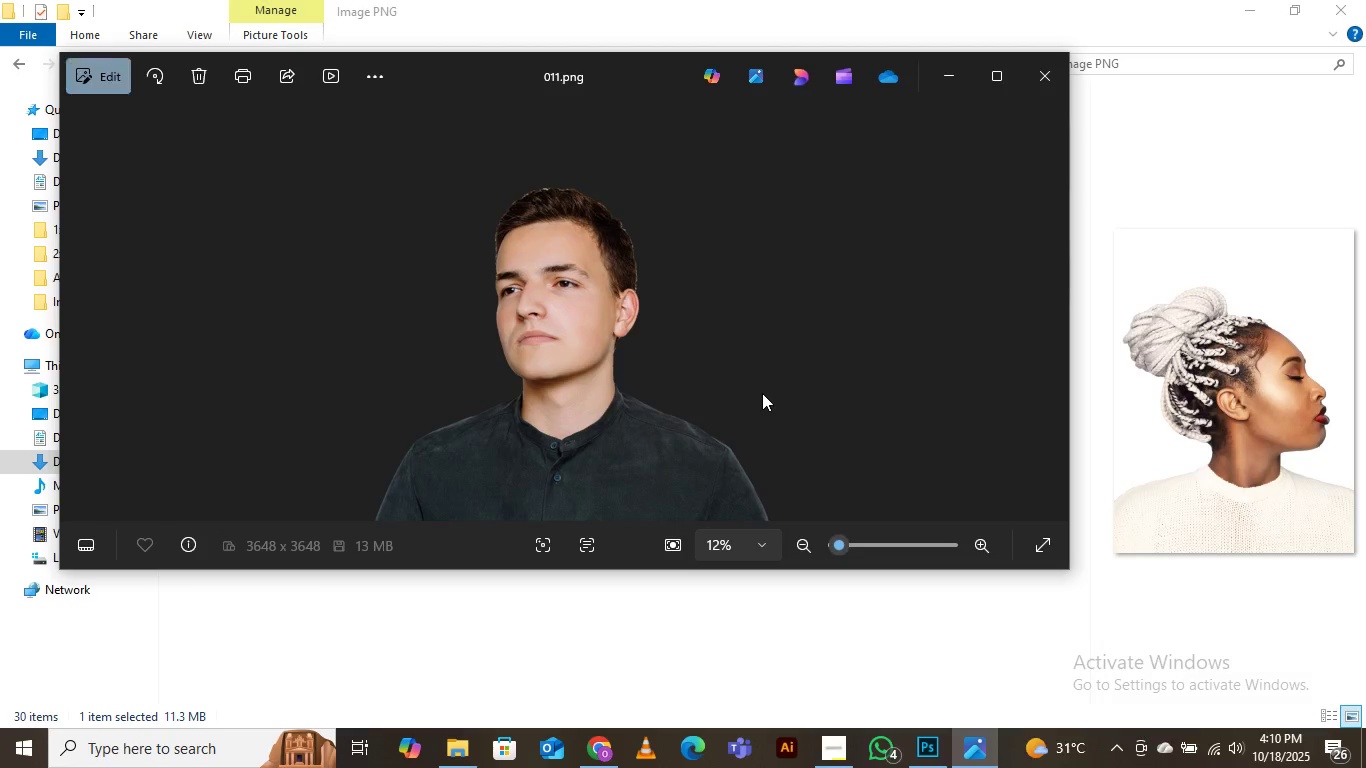 
key(ArrowRight)
 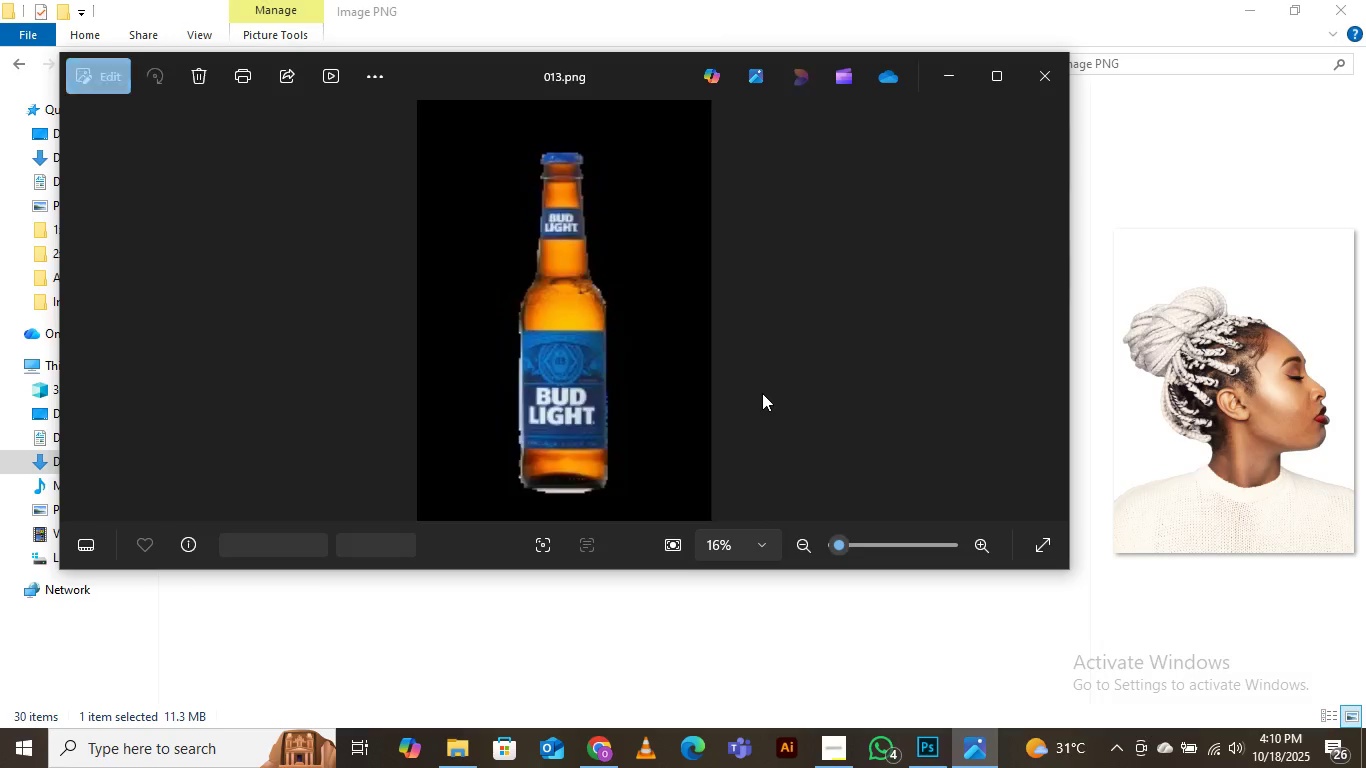 
key(ArrowRight)
 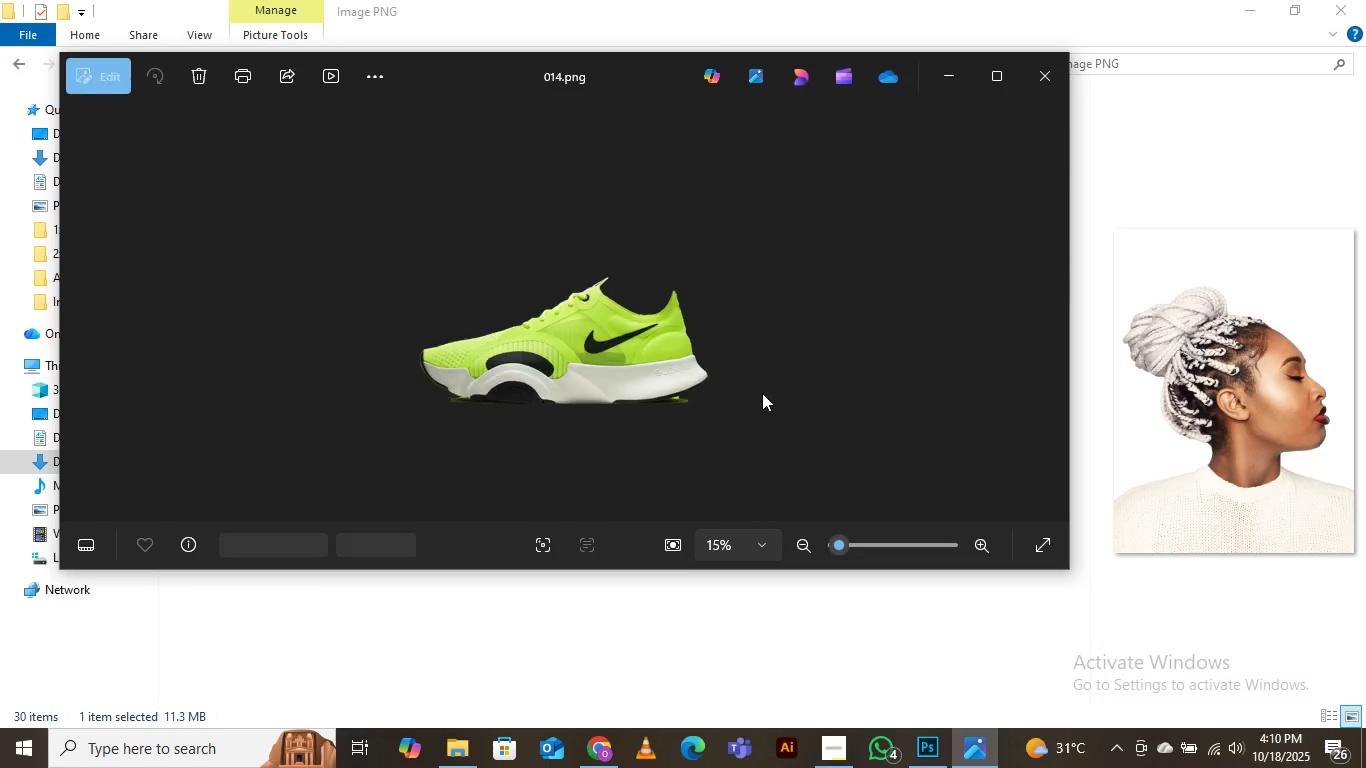 
key(ArrowRight)
 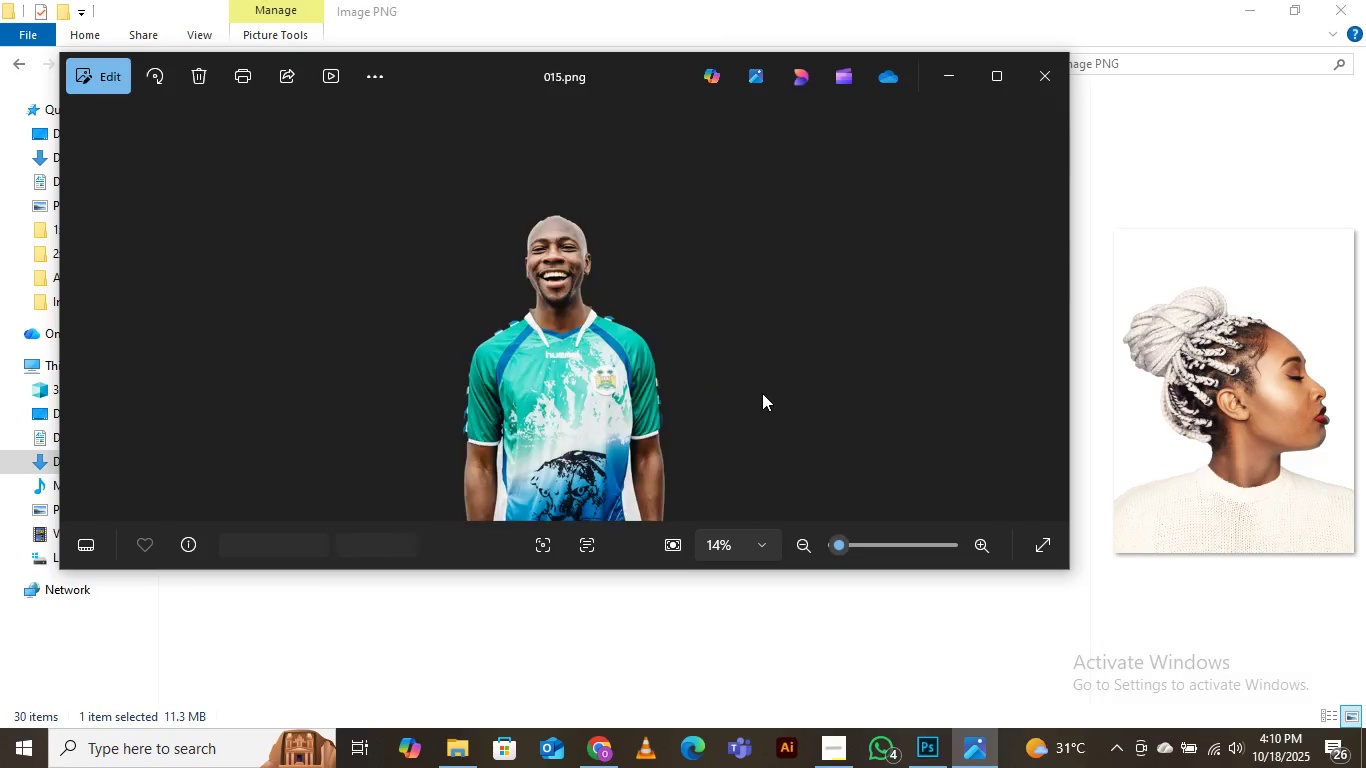 
key(ArrowRight)
 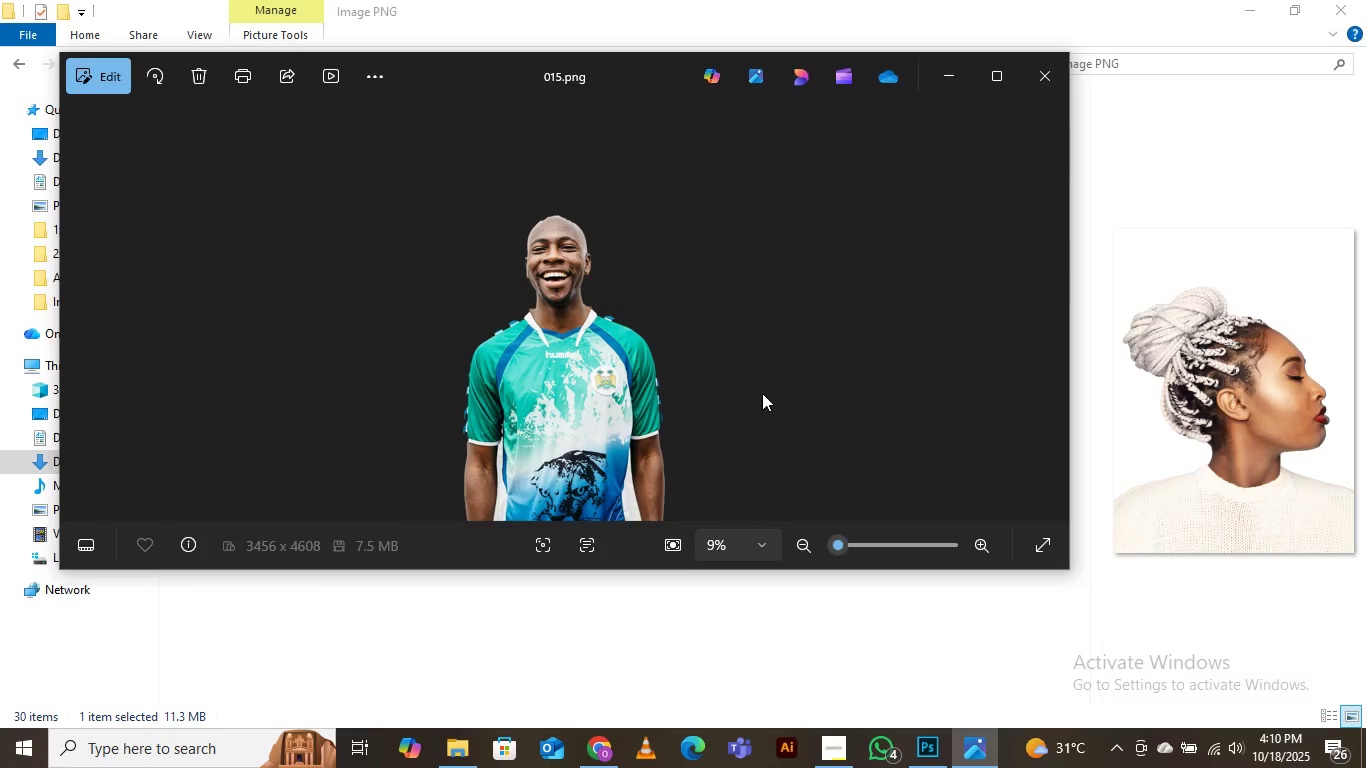 
key(ArrowRight)
 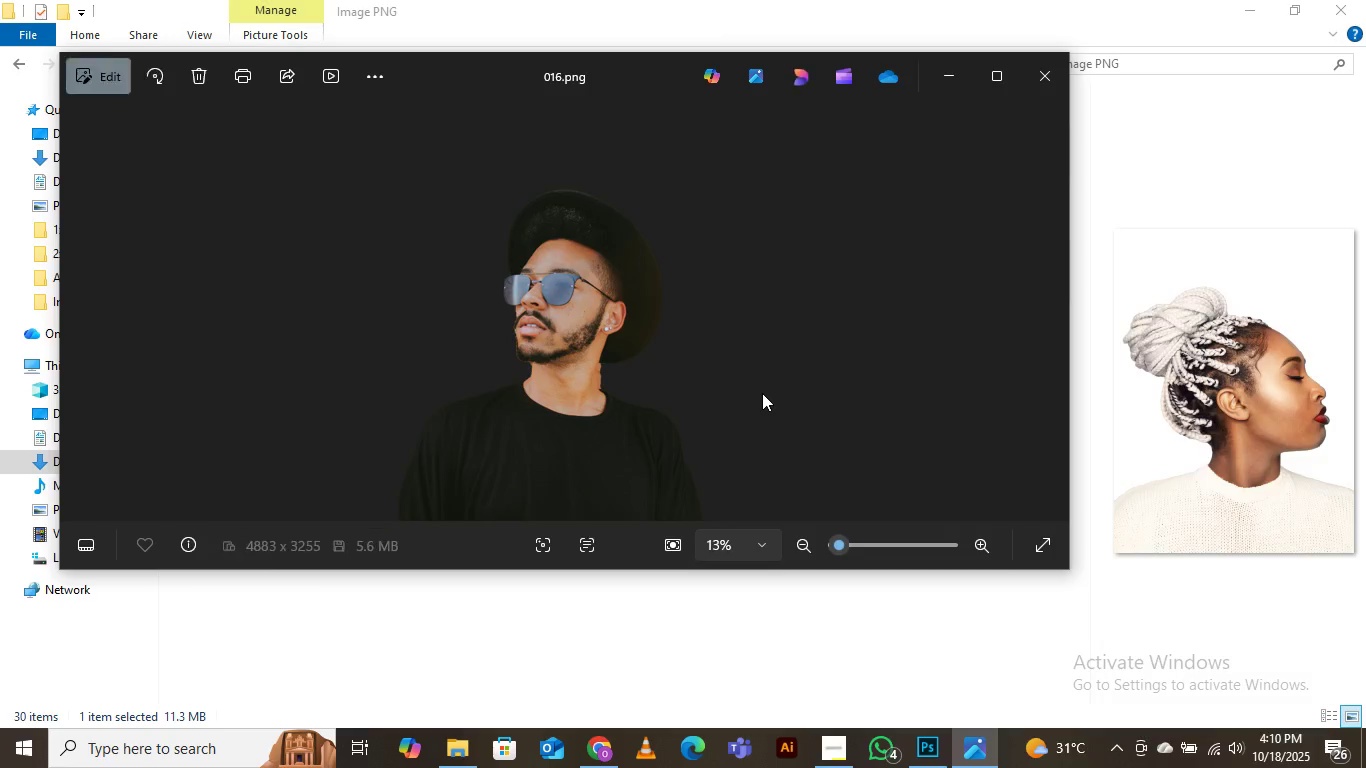 
key(ArrowRight)
 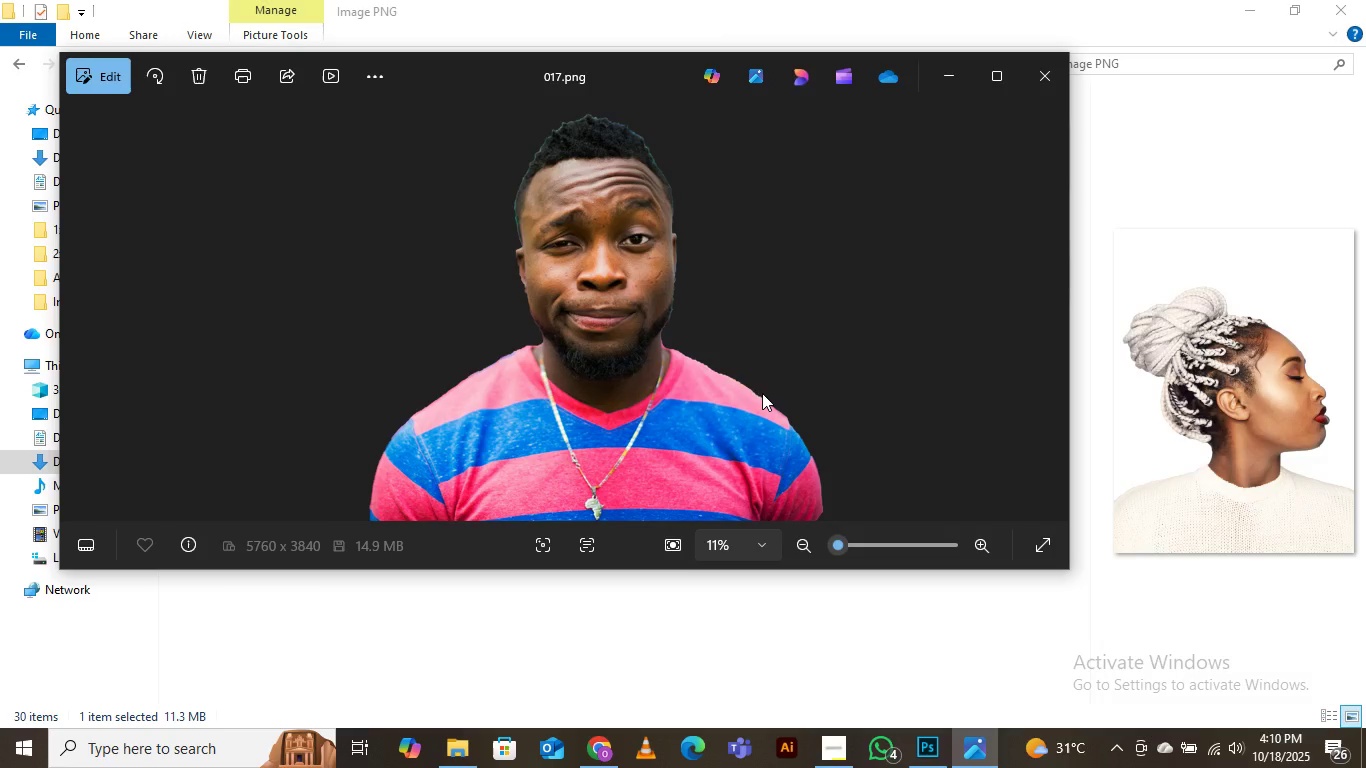 
key(ArrowRight)
 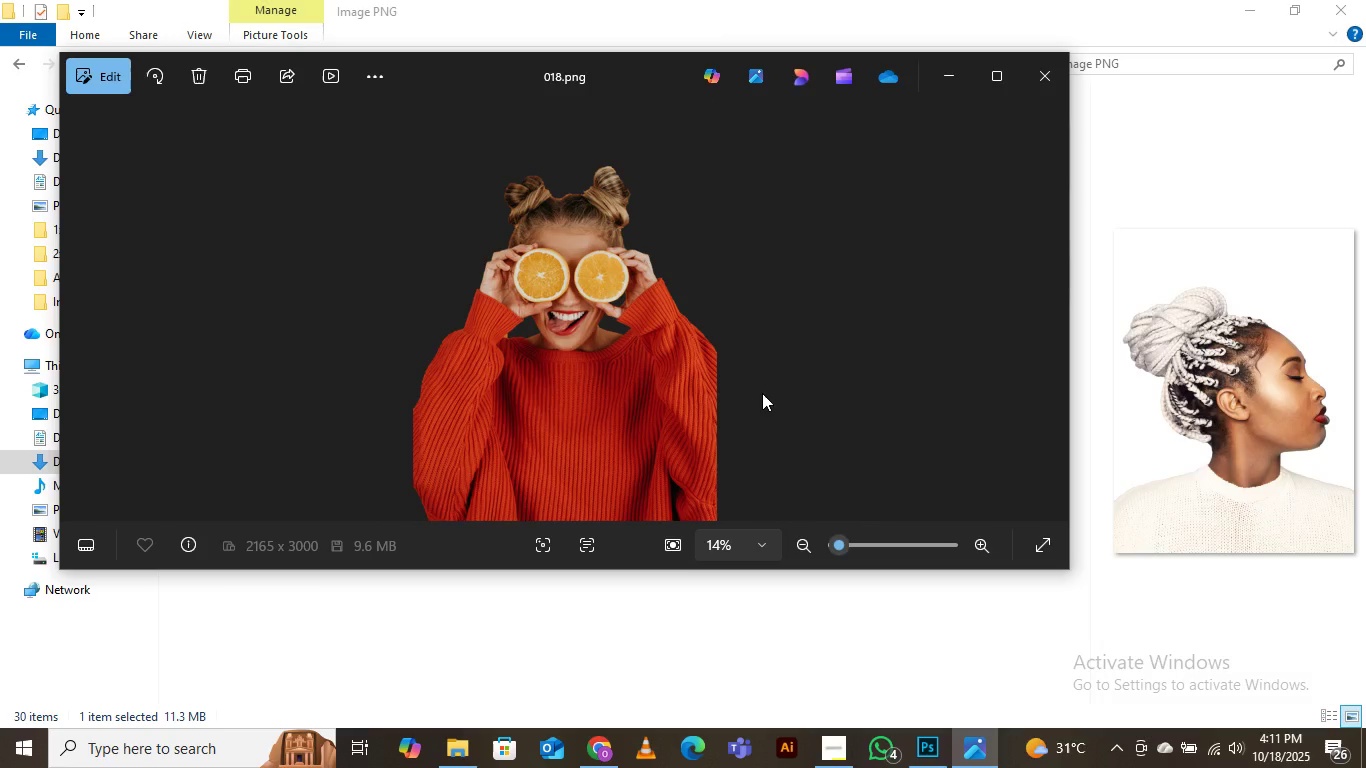 
key(ArrowRight)
 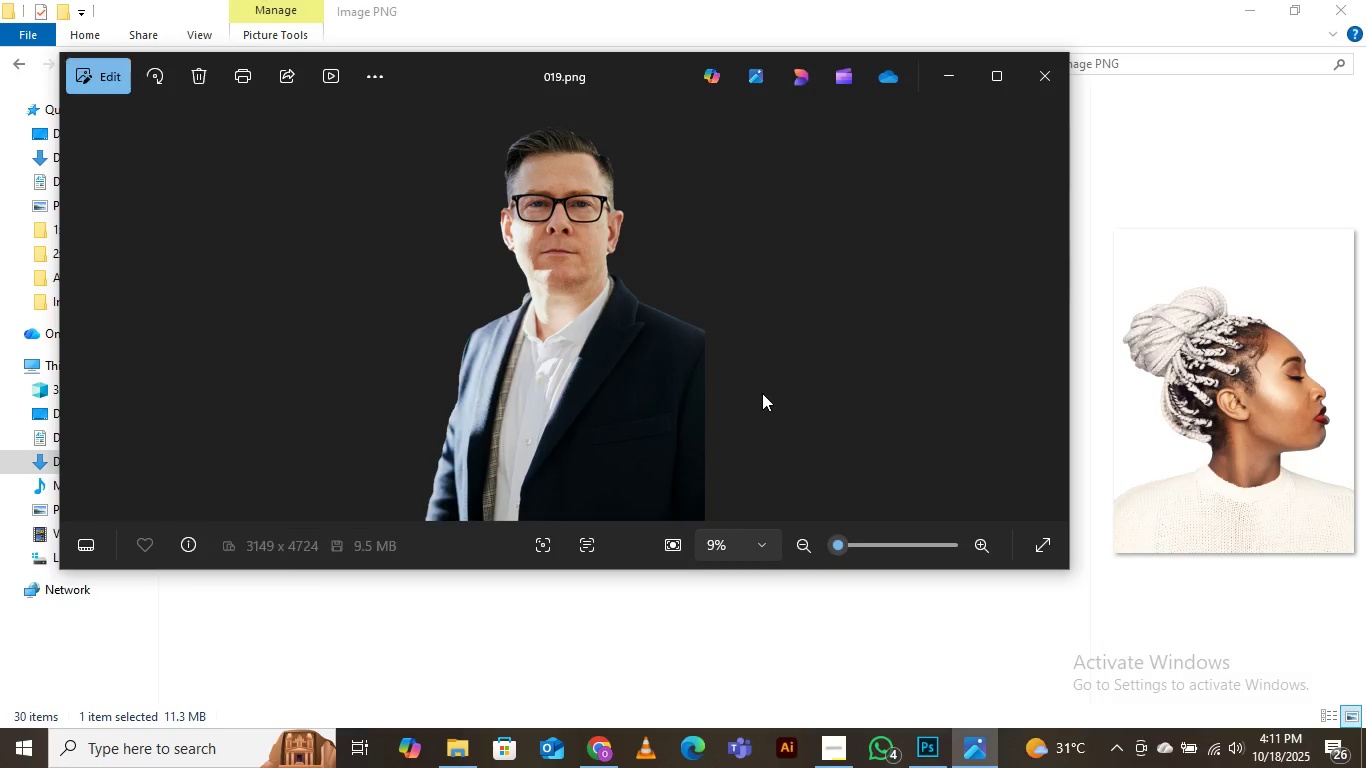 
key(ArrowRight)
 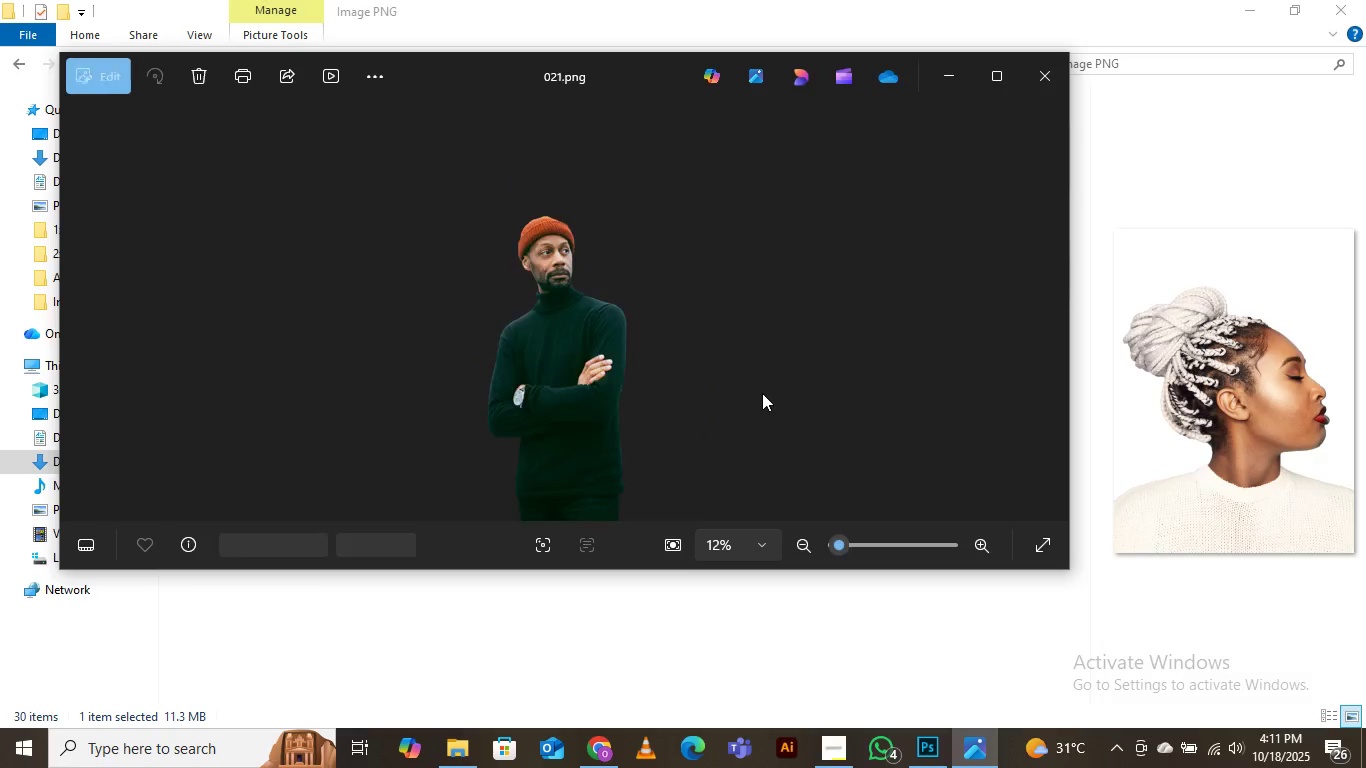 
key(ArrowRight)
 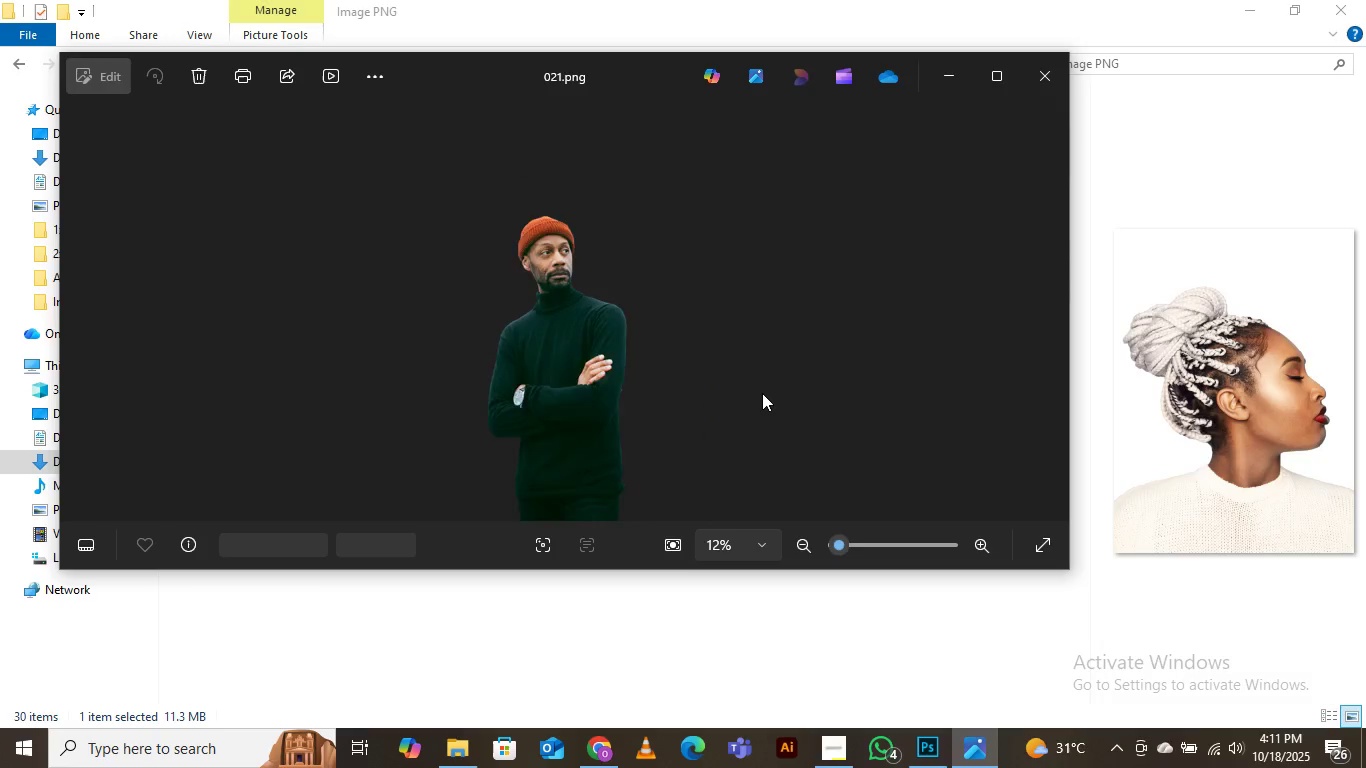 
key(ArrowRight)
 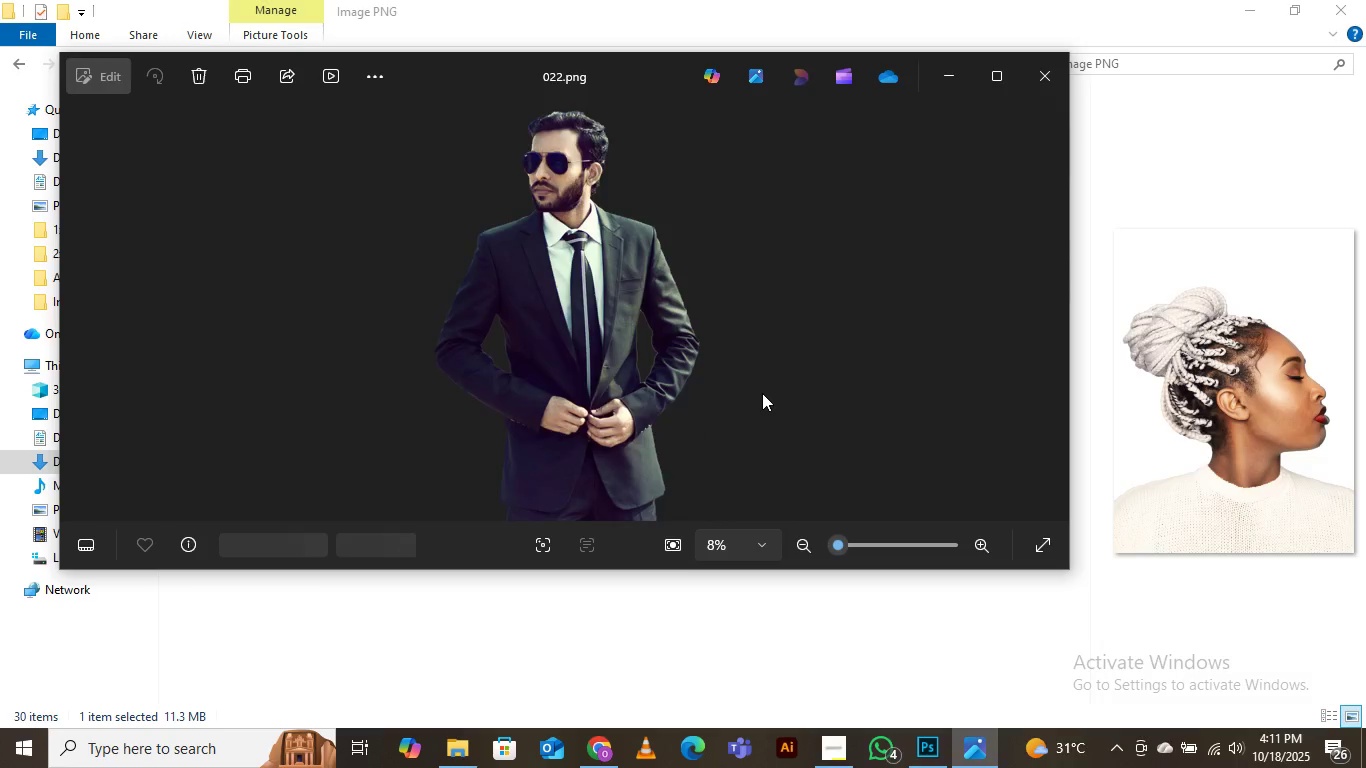 
key(ArrowRight)
 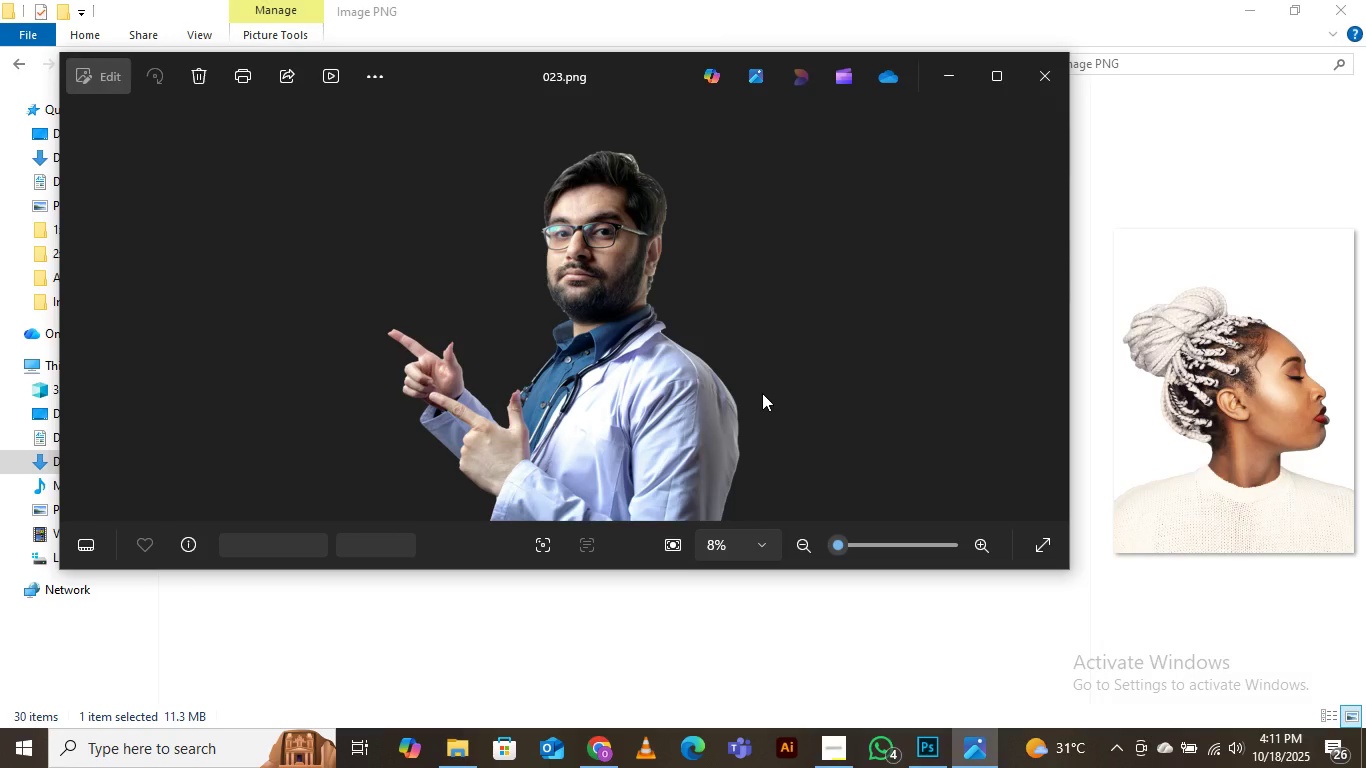 
key(ArrowRight)
 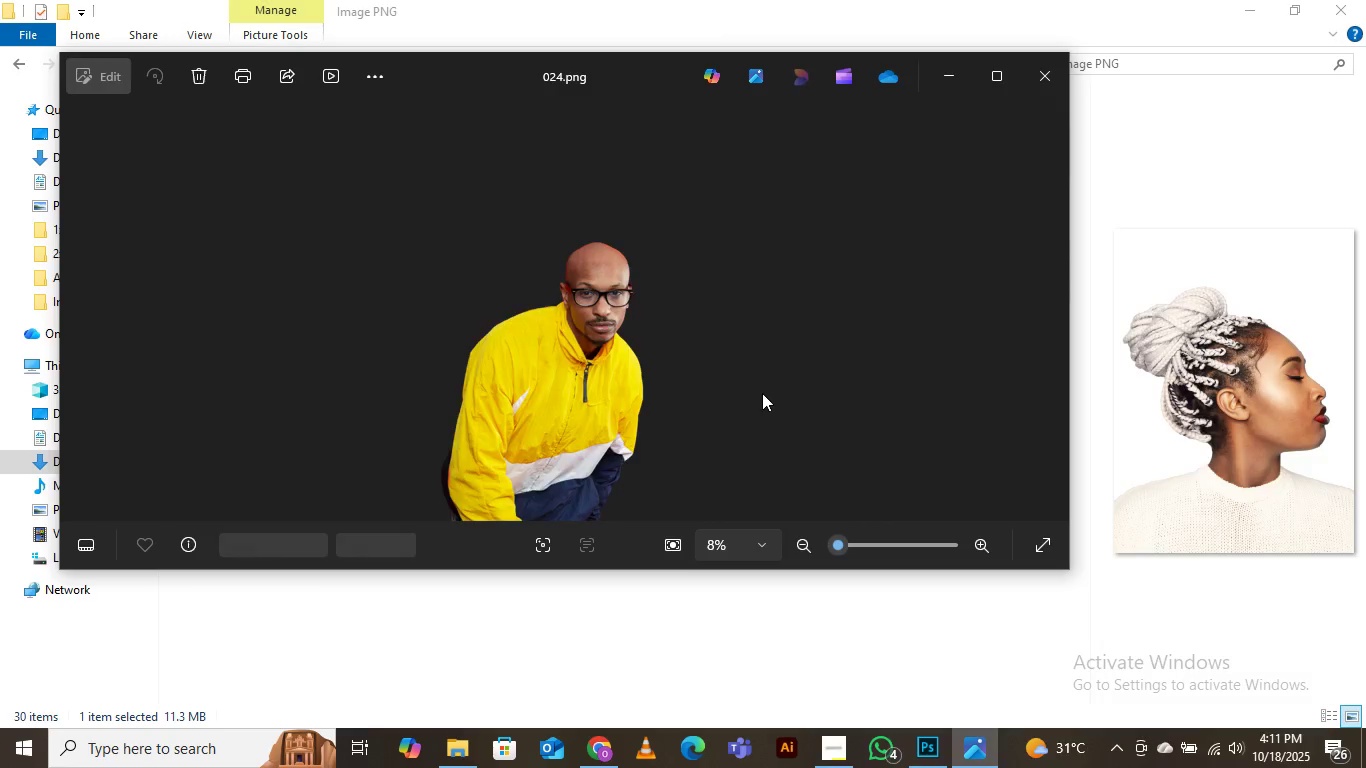 
key(ArrowRight)
 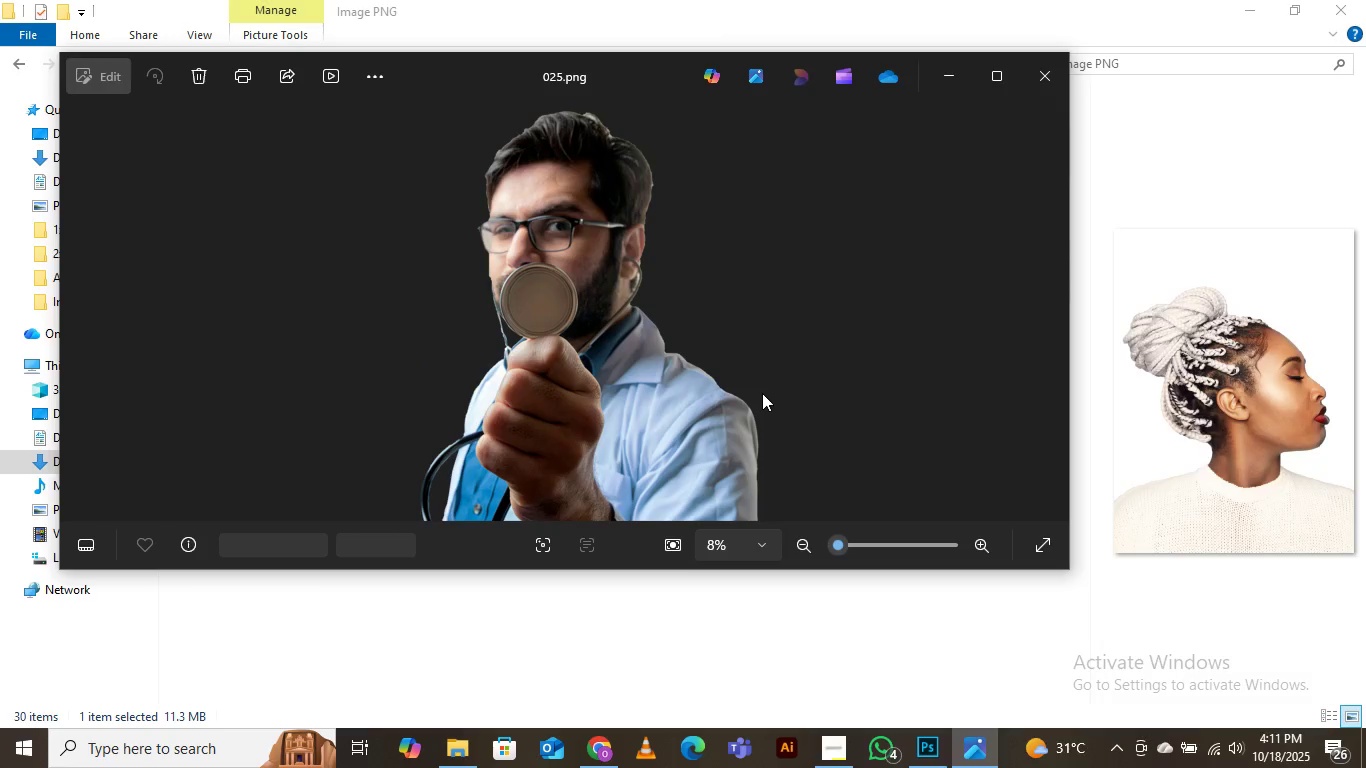 
key(ArrowRight)
 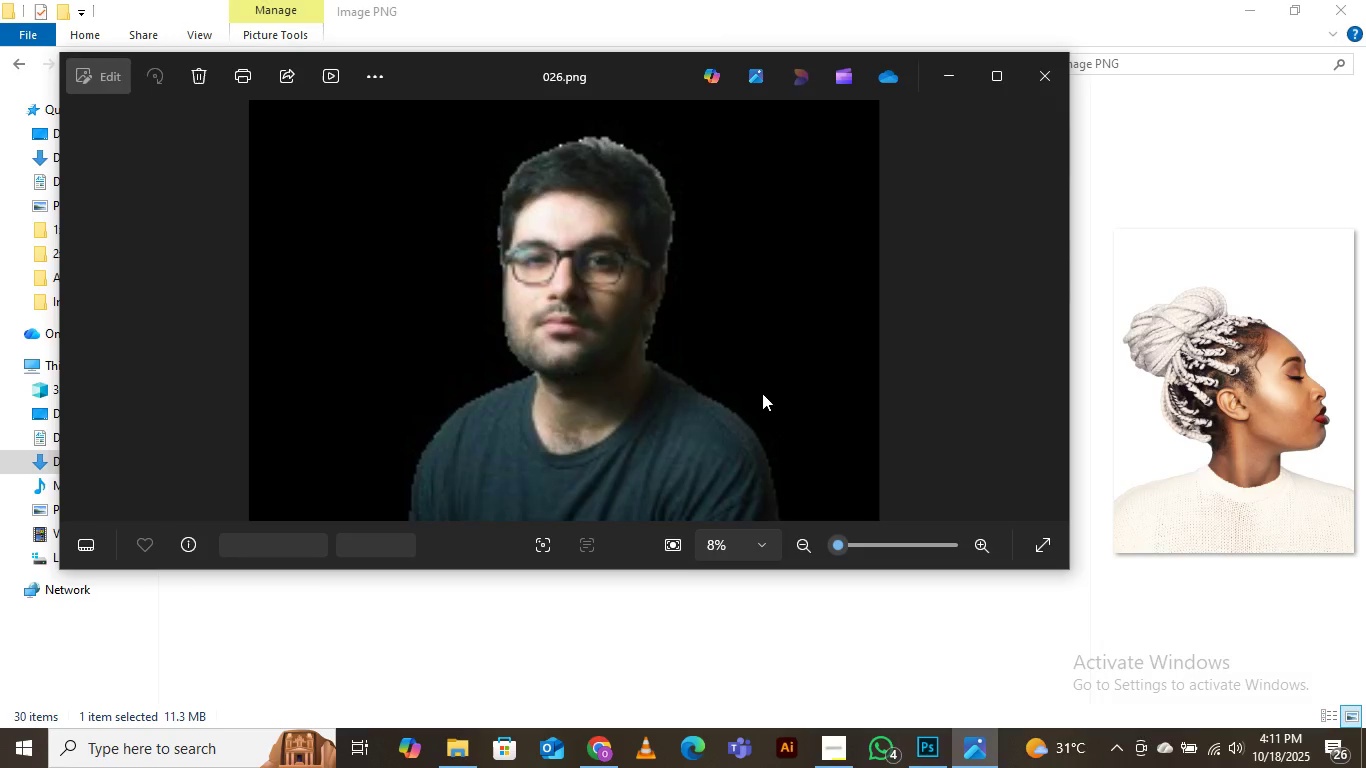 
key(ArrowRight)
 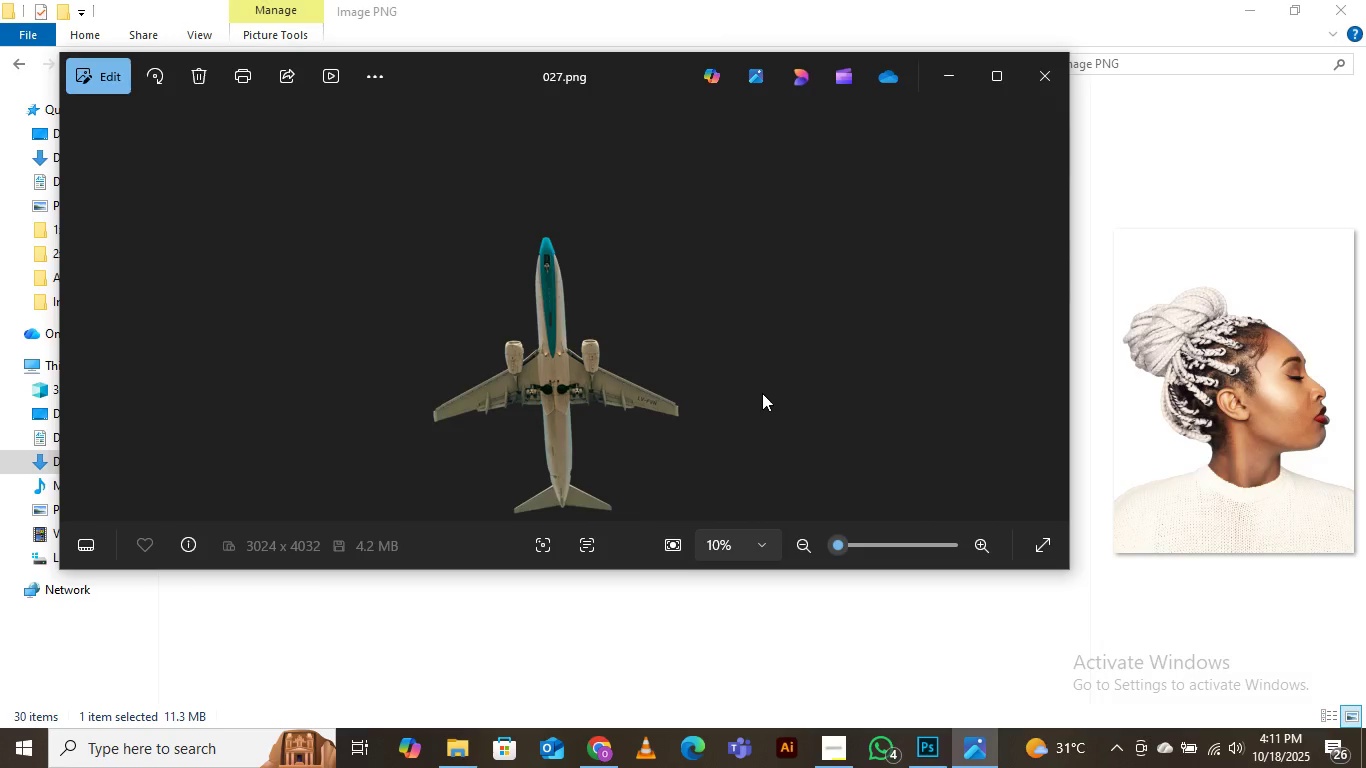 
key(ArrowRight)
 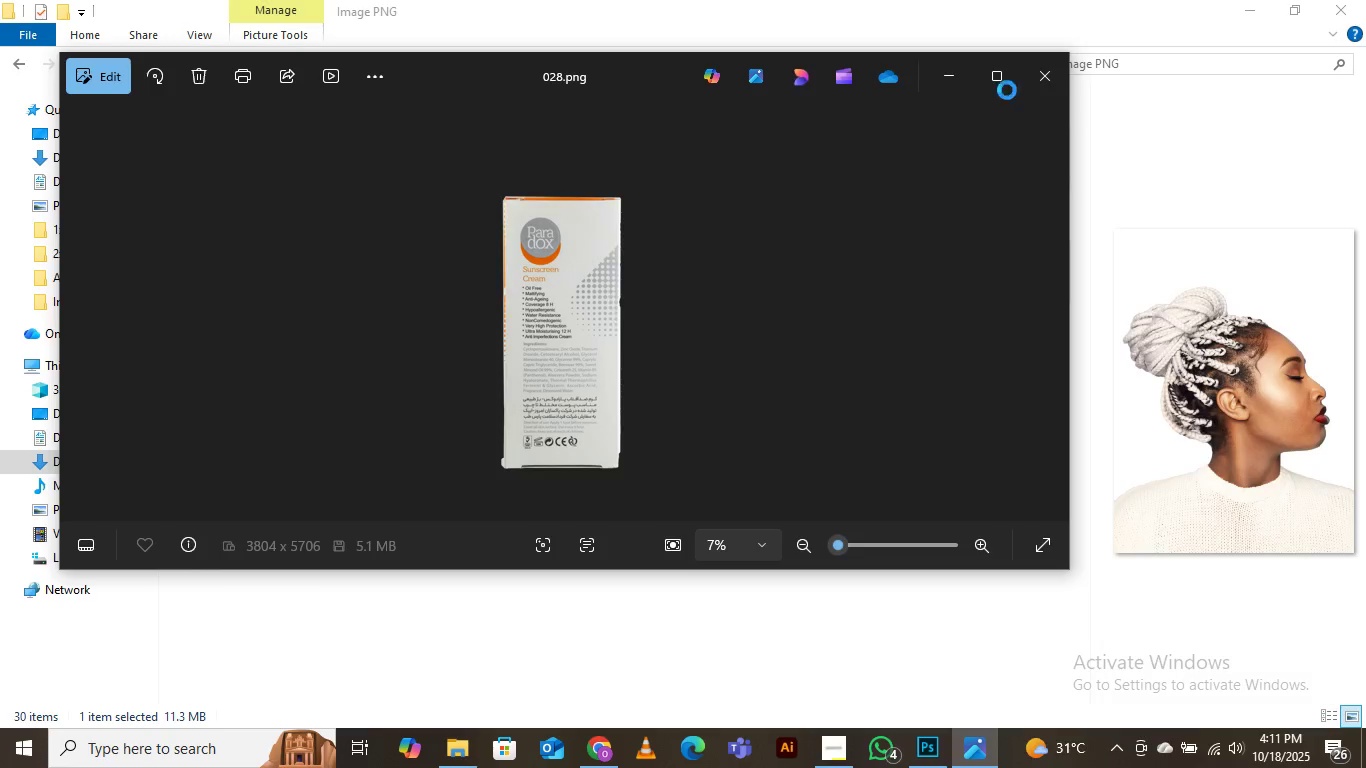 
left_click([1051, 68])
 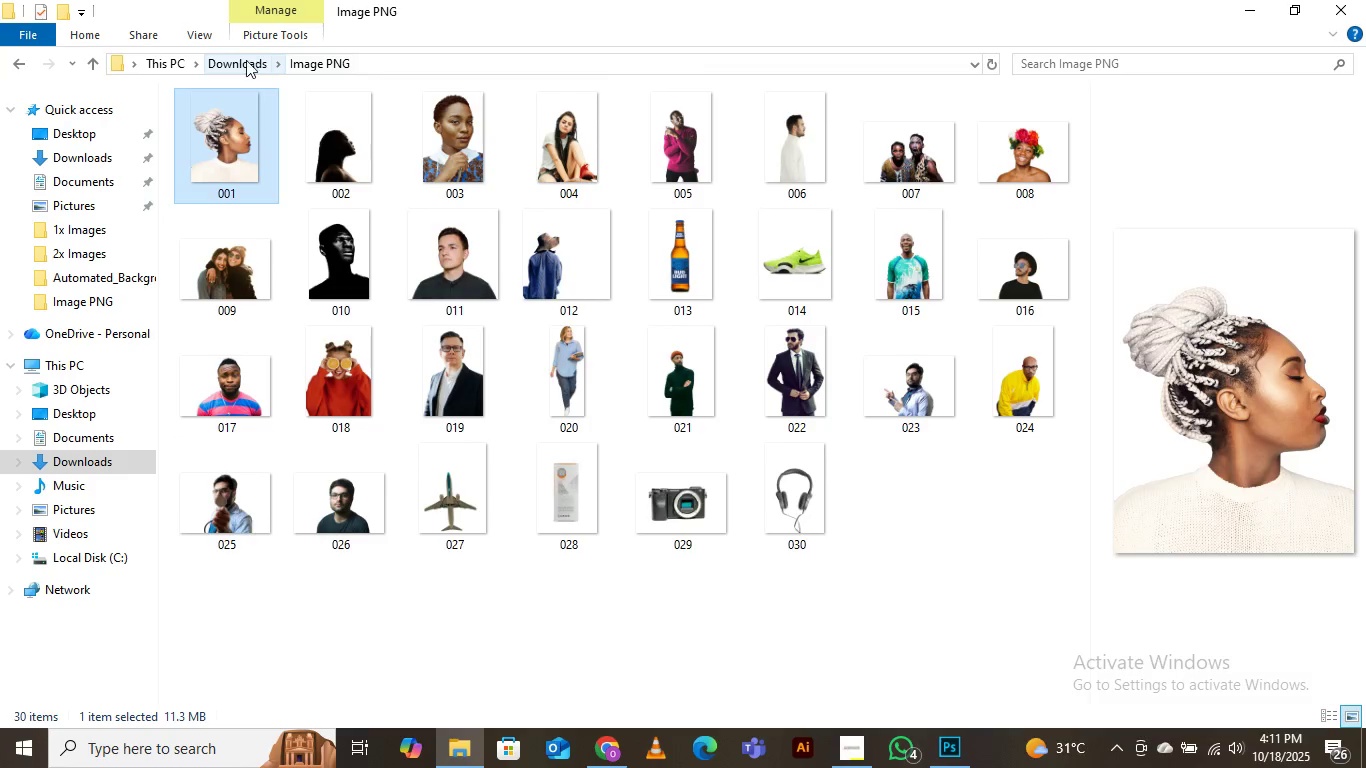 
left_click([243, 60])
 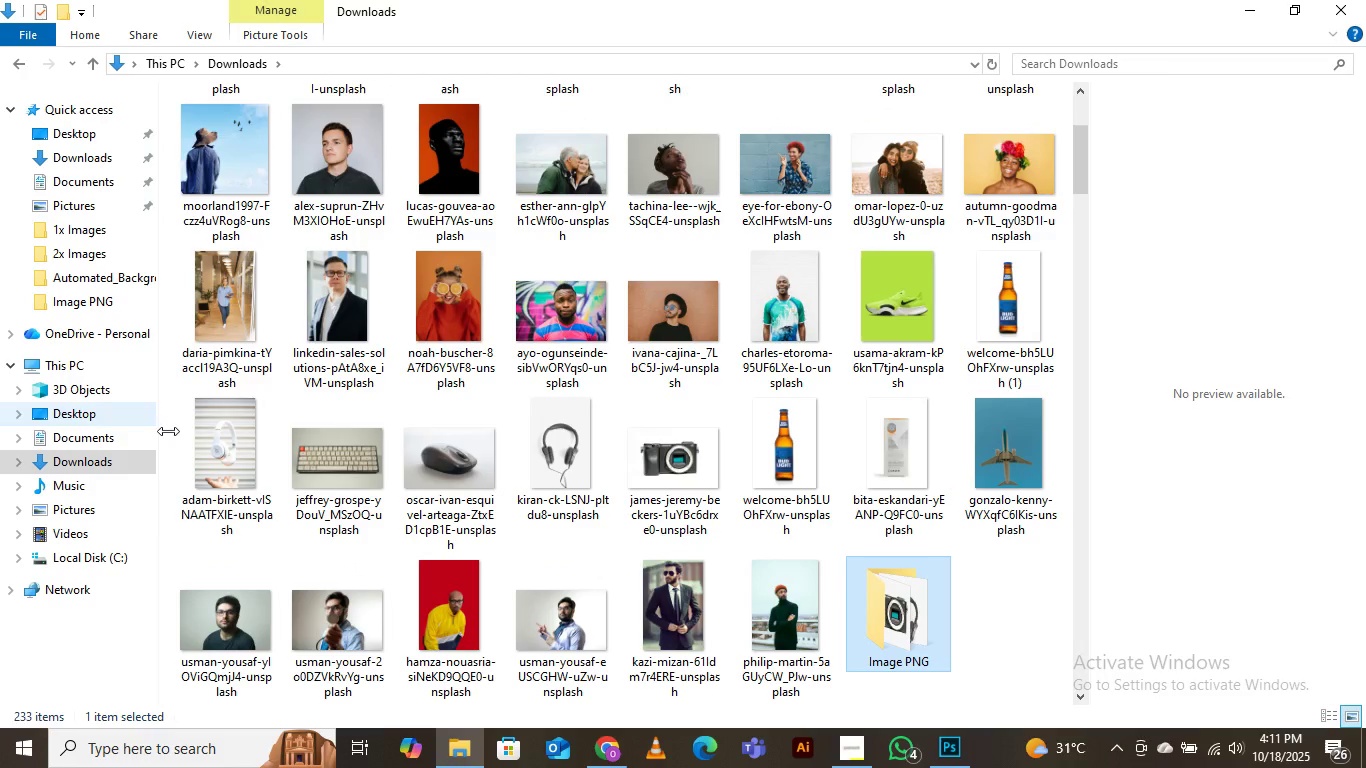 
scroll: coordinate [902, 473], scroll_direction: down, amount: 2.0
 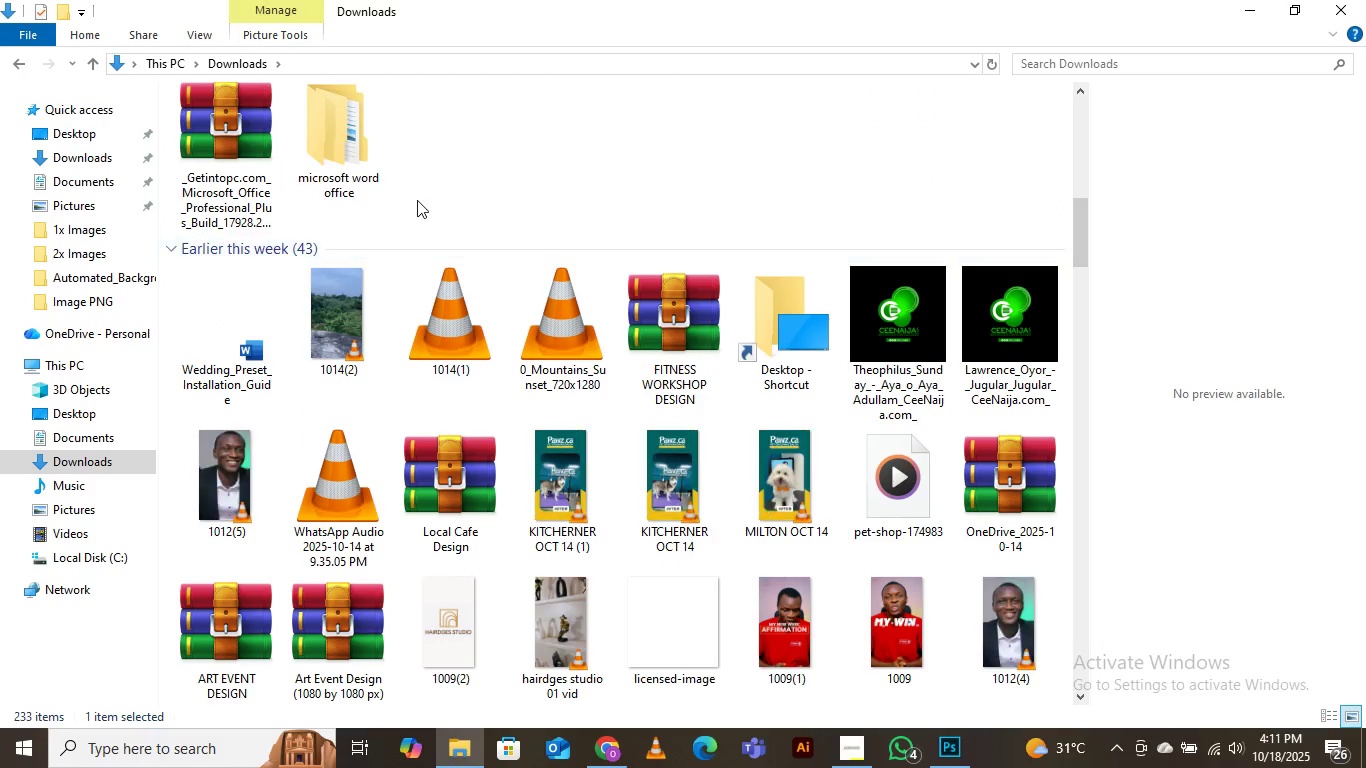 
scroll: coordinate [544, 232], scroll_direction: up, amount: 2.0
 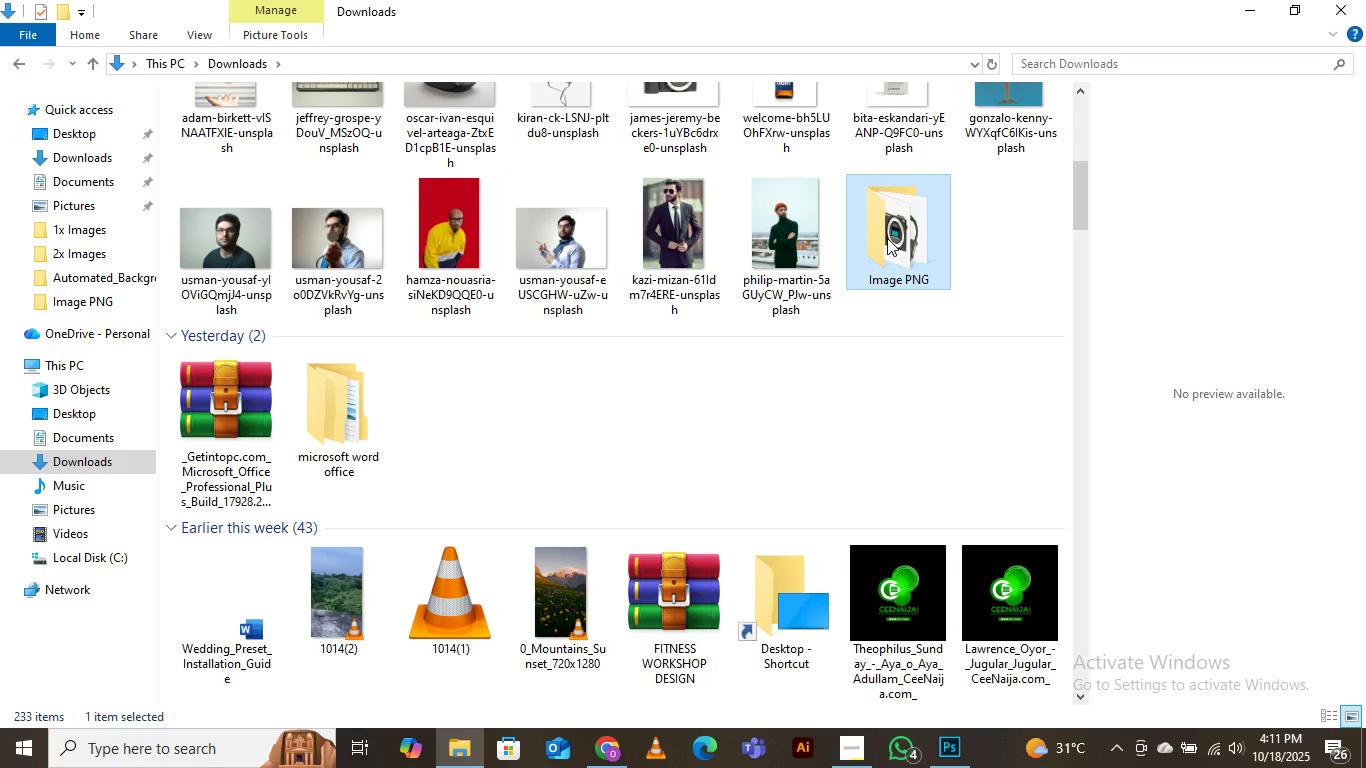 
right_click([887, 238])
 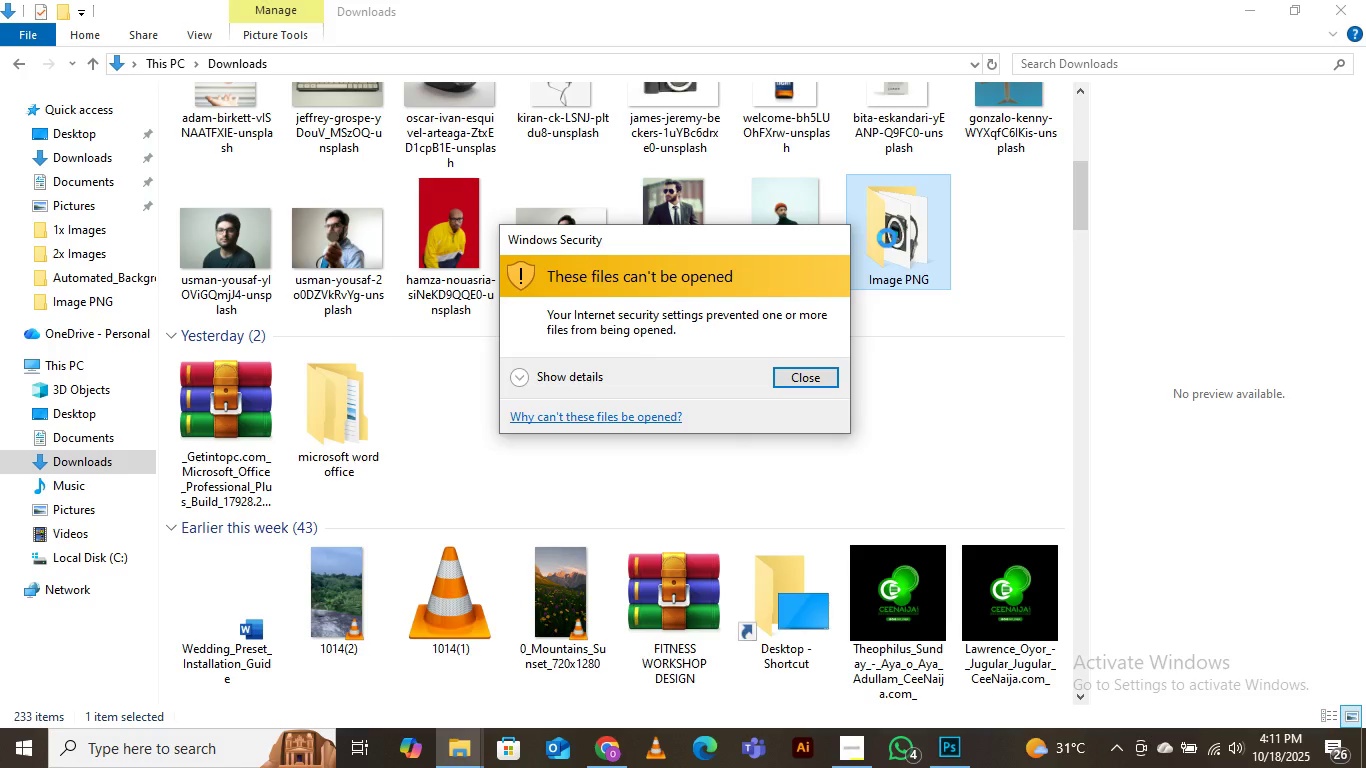 
wait(6.28)
 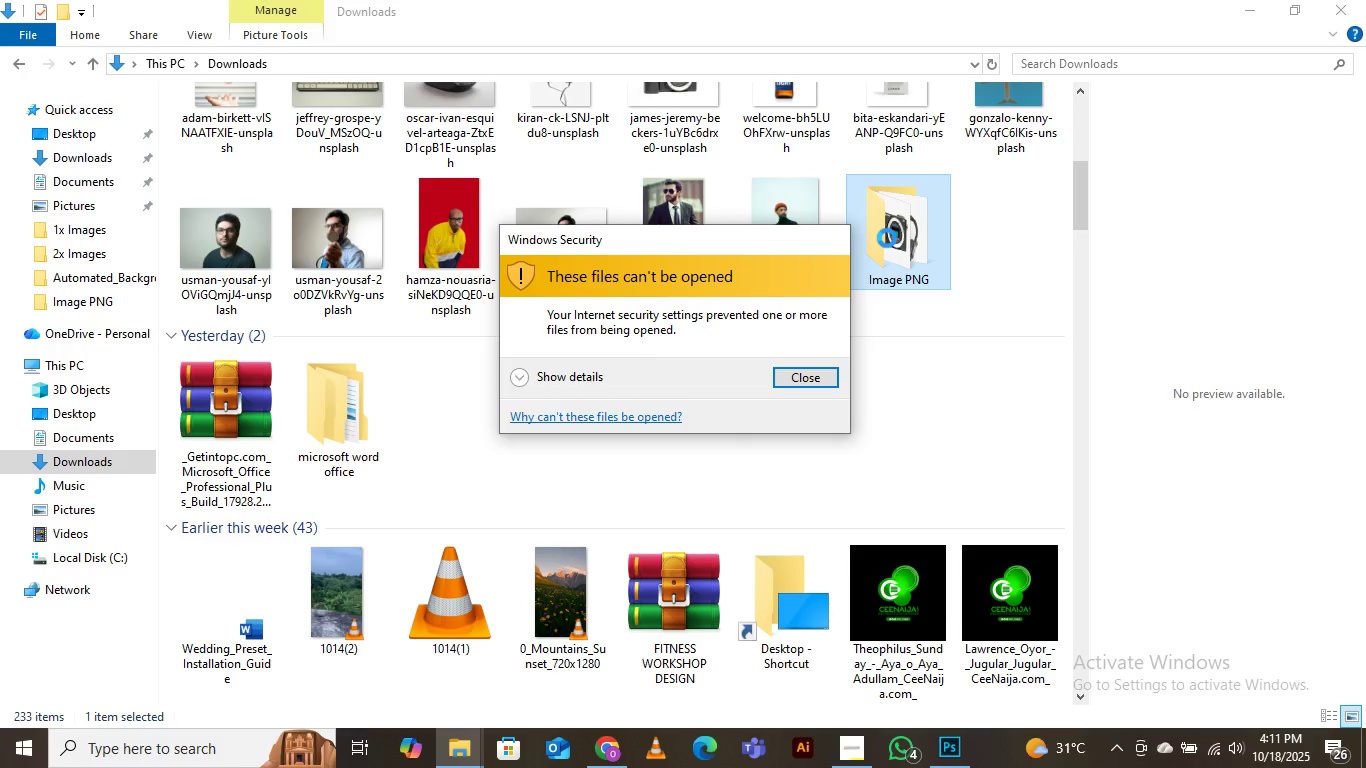 
left_click([817, 379])
 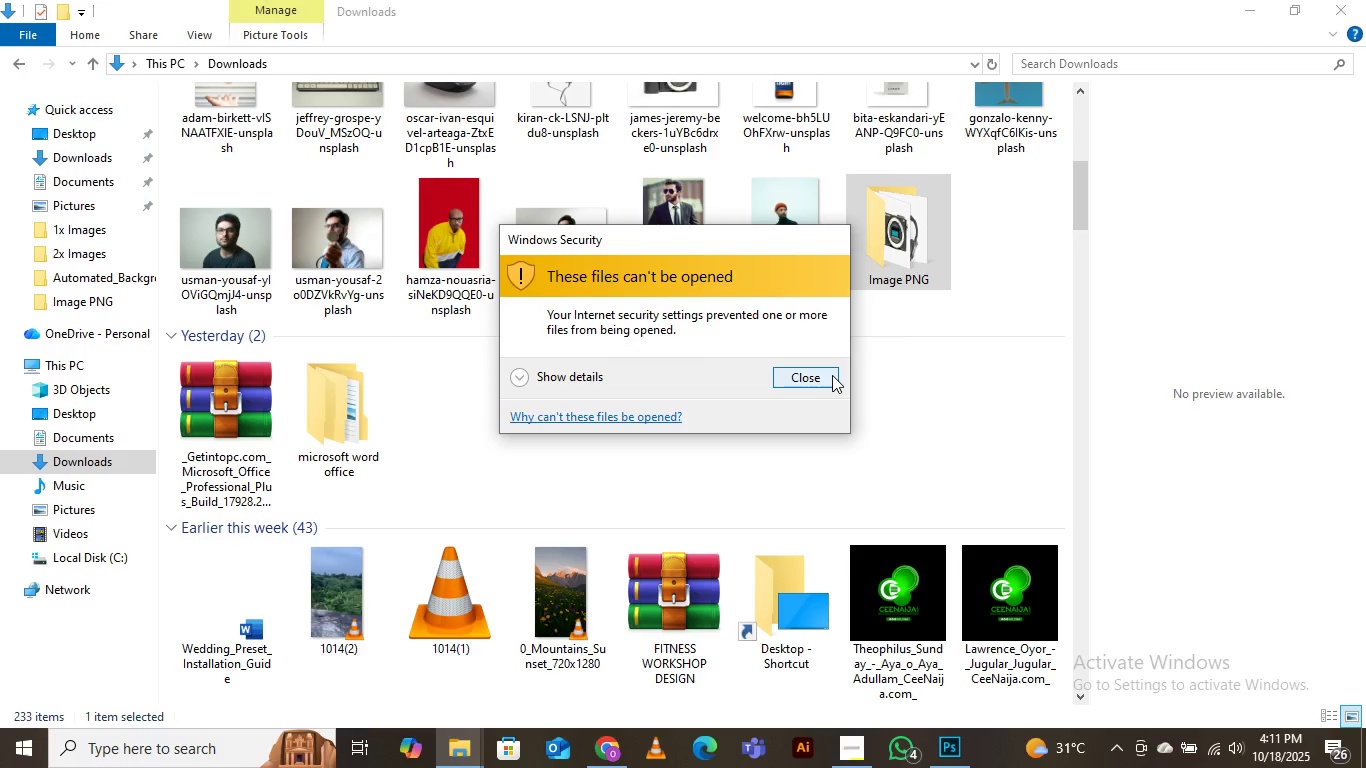 
wait(17.5)
 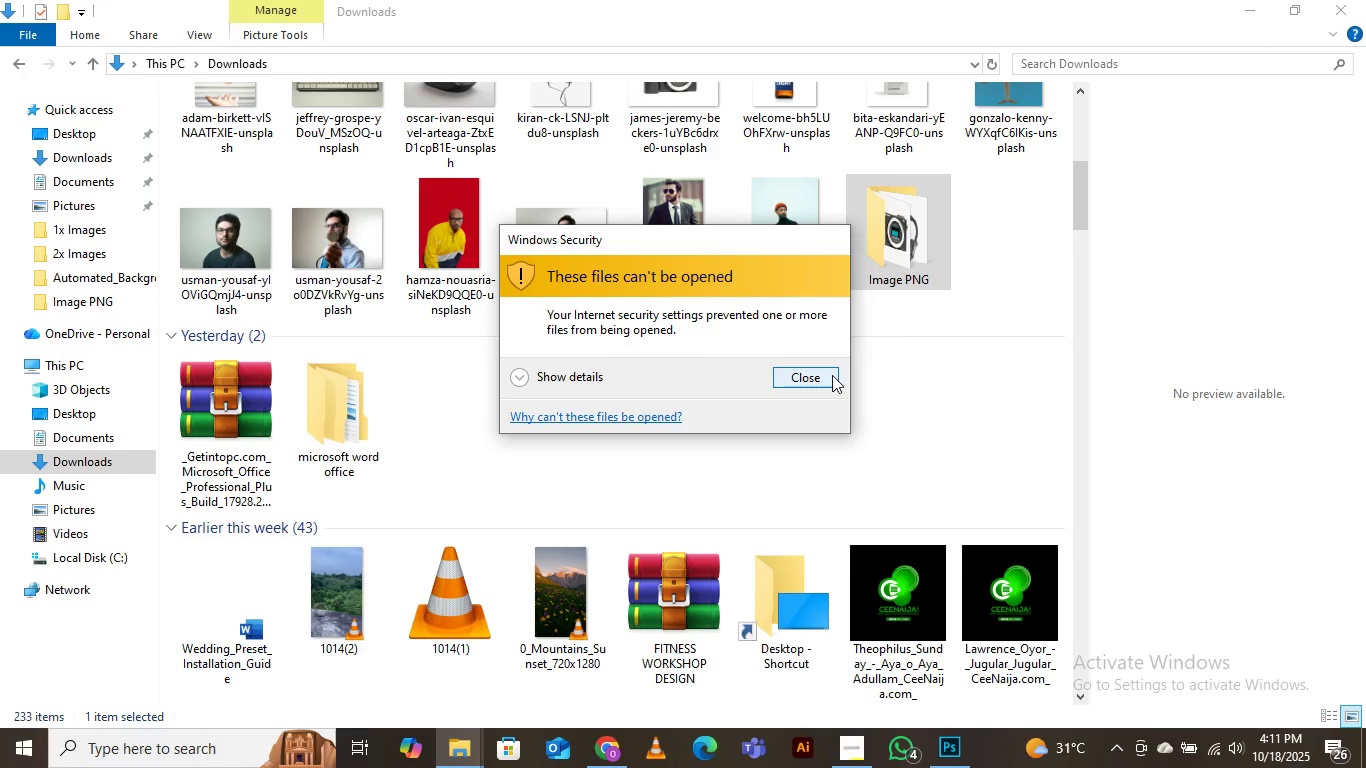 
left_click([784, 382])
 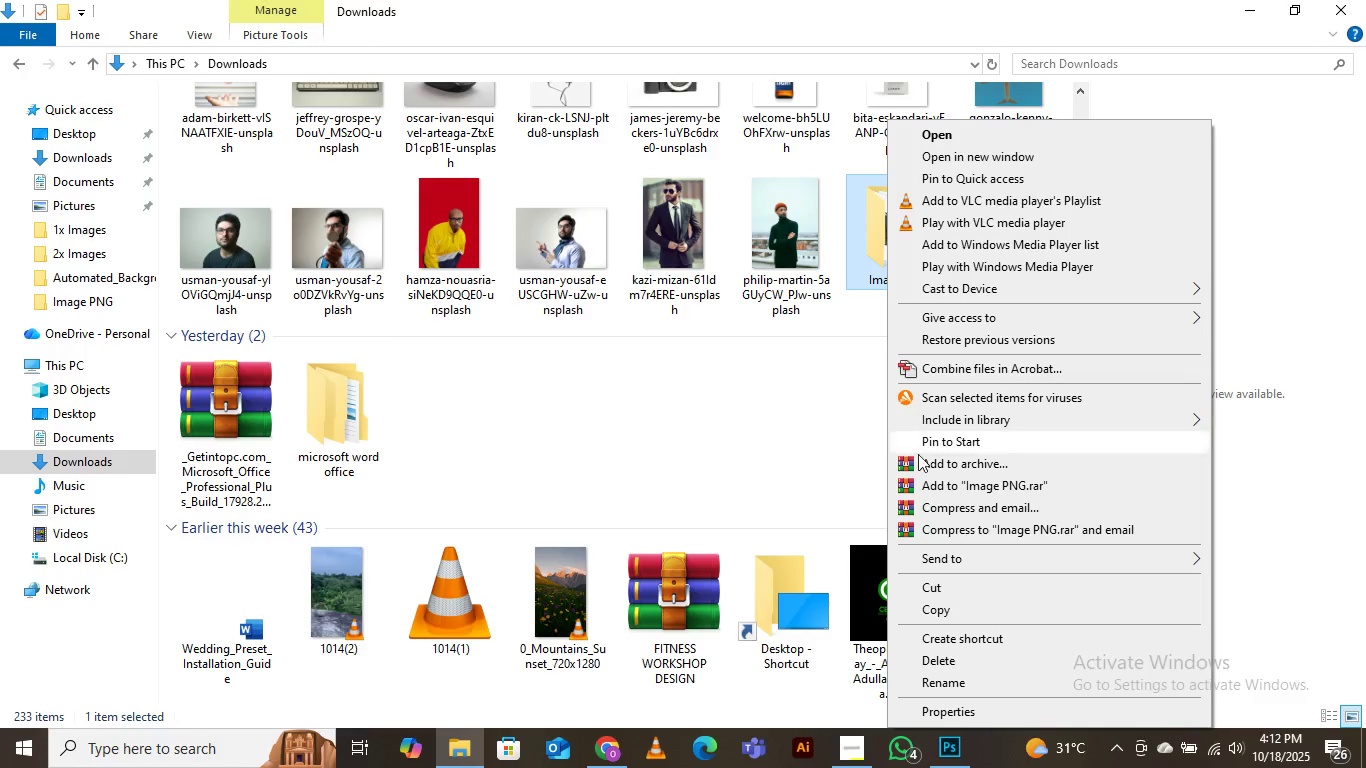 
wait(37.78)
 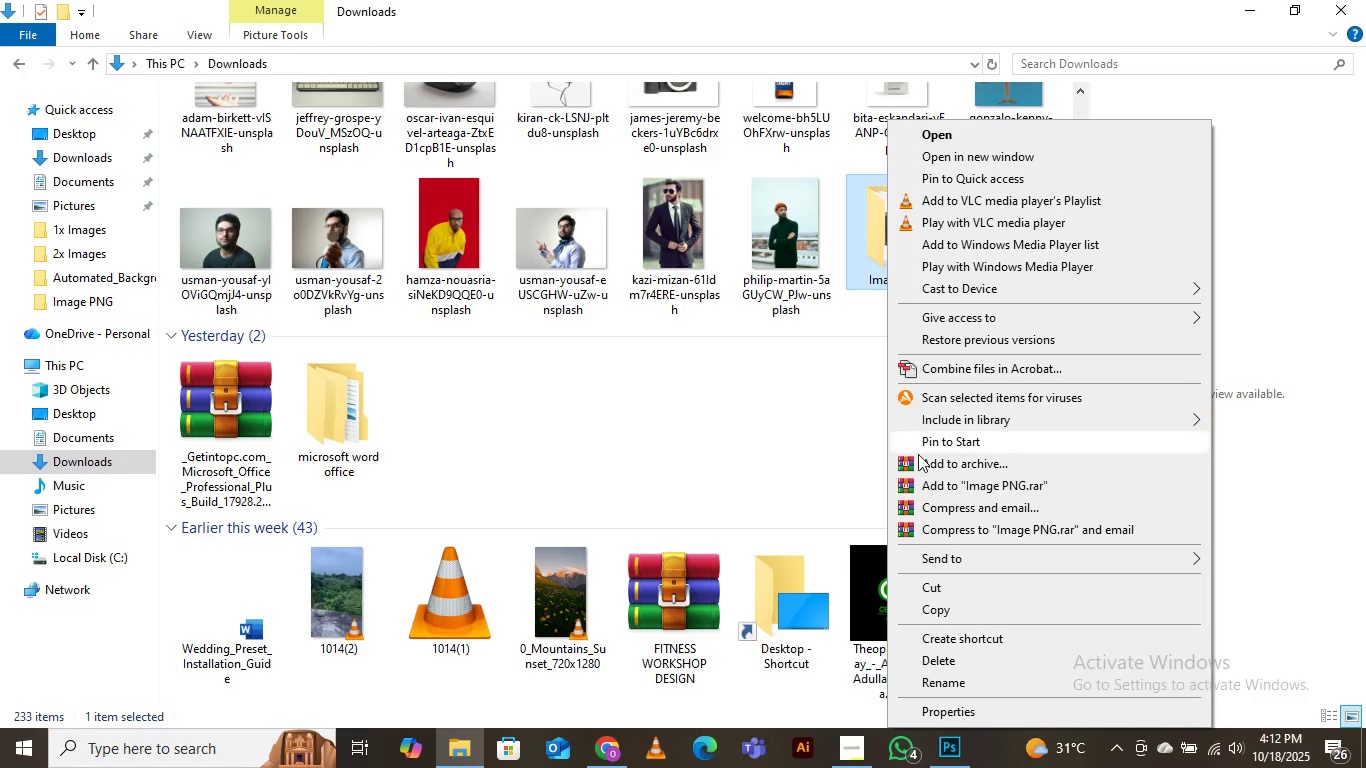 
left_click([975, 460])
 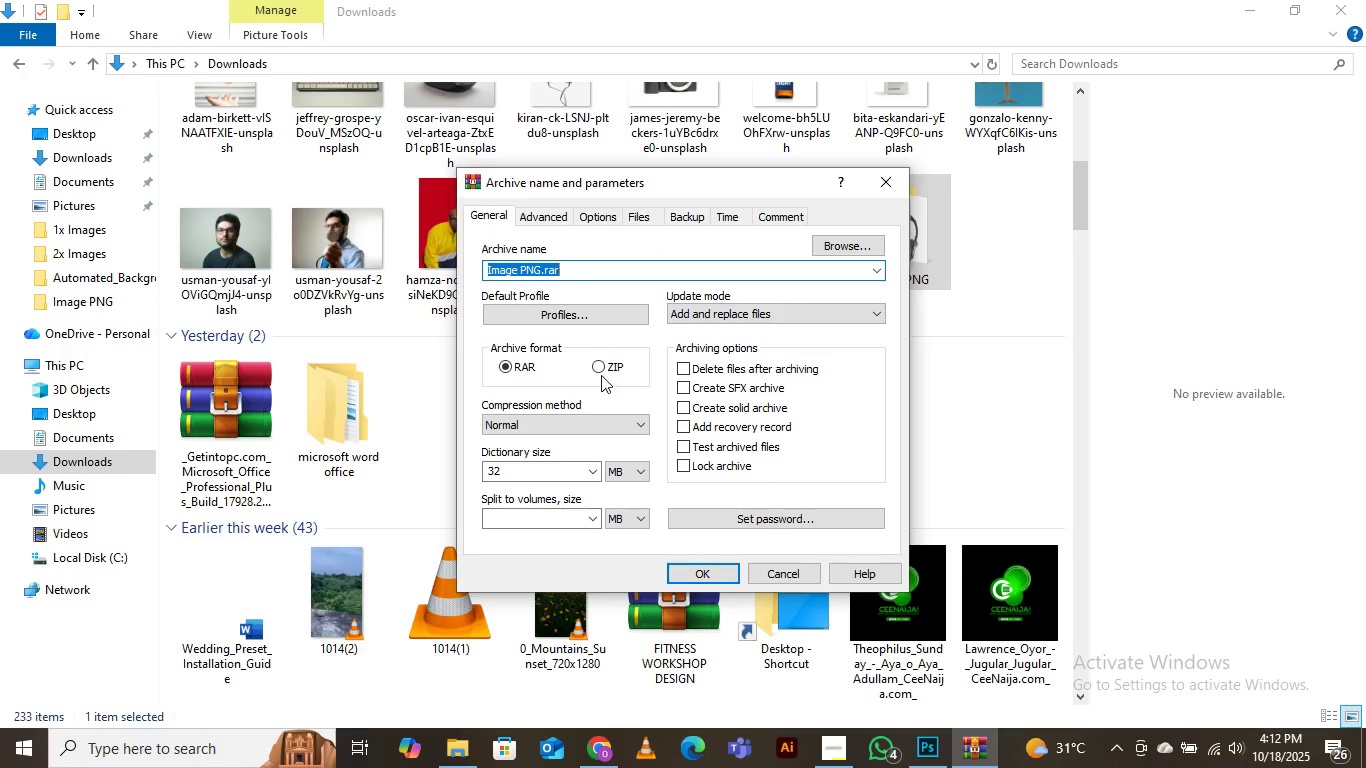 
left_click([601, 369])
 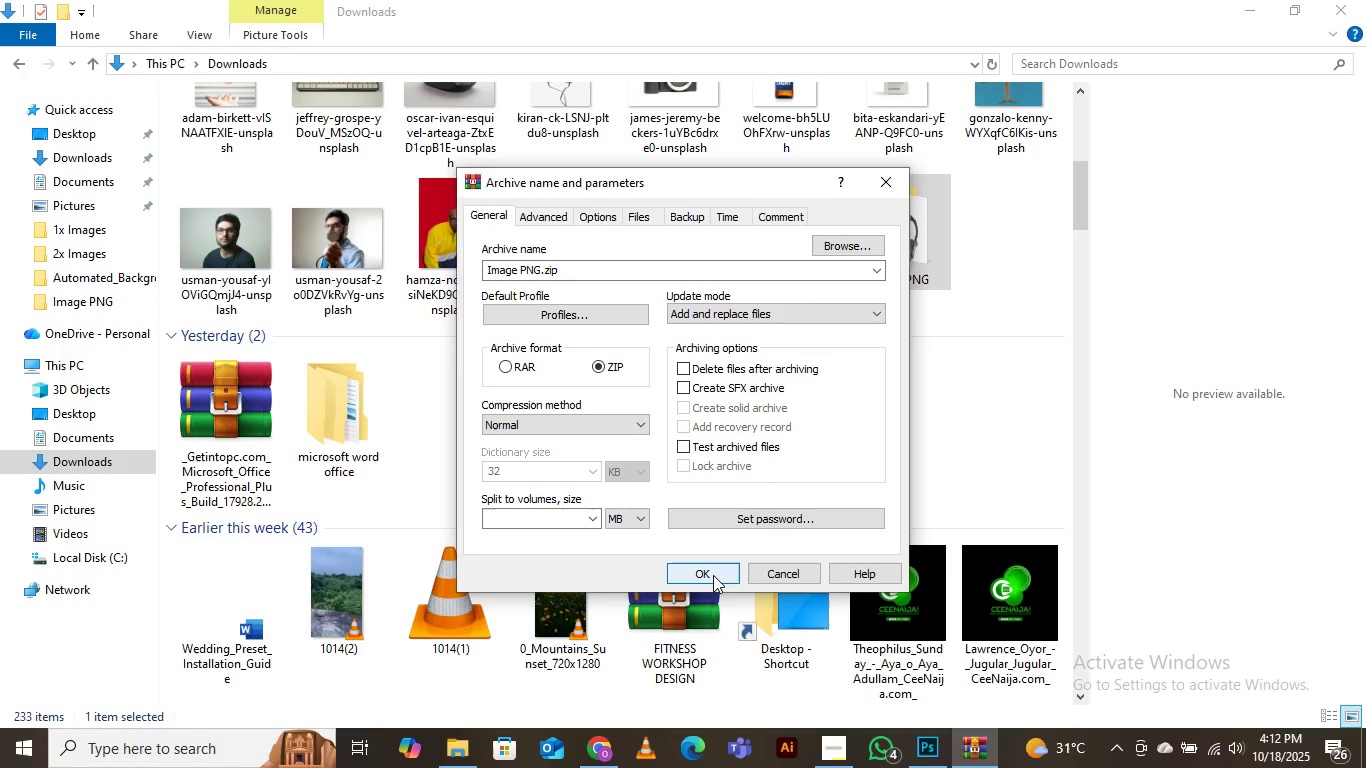 
left_click([713, 575])
 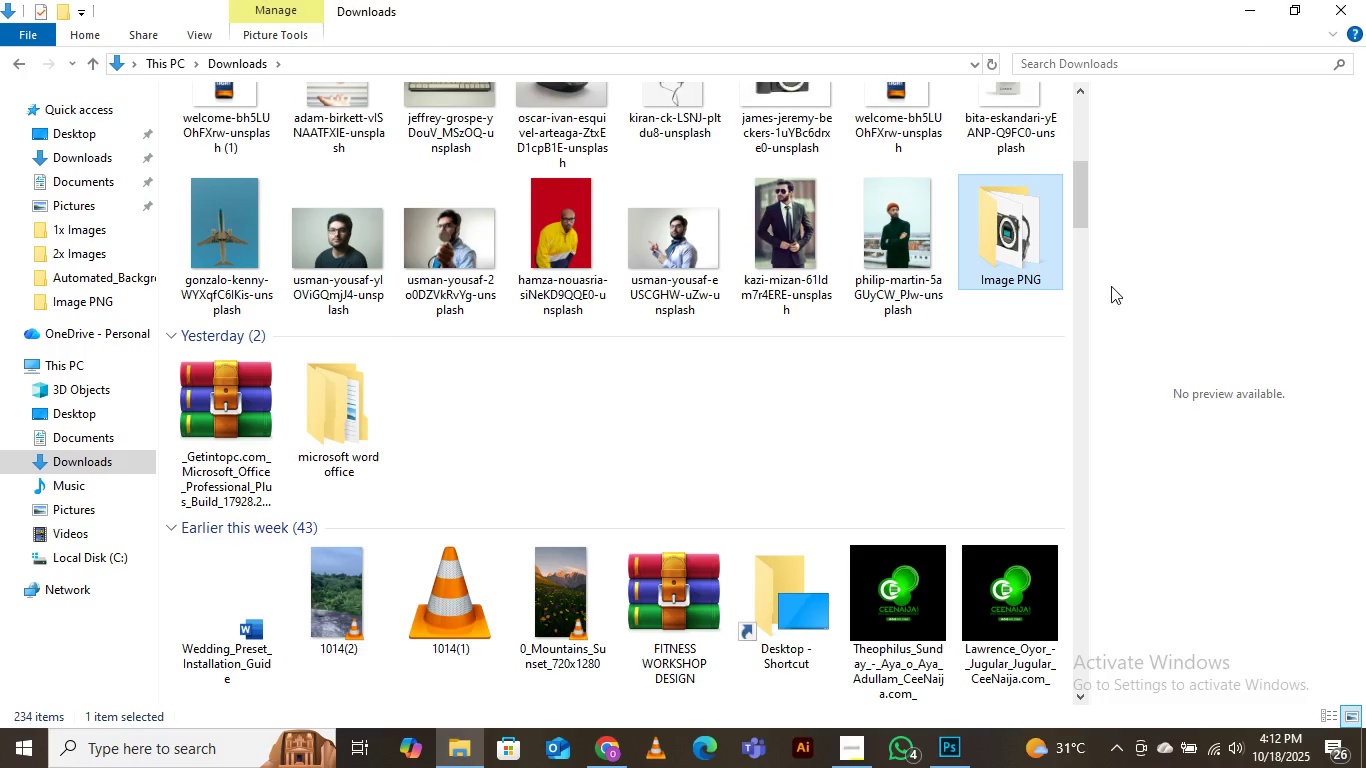 
wait(19.98)
 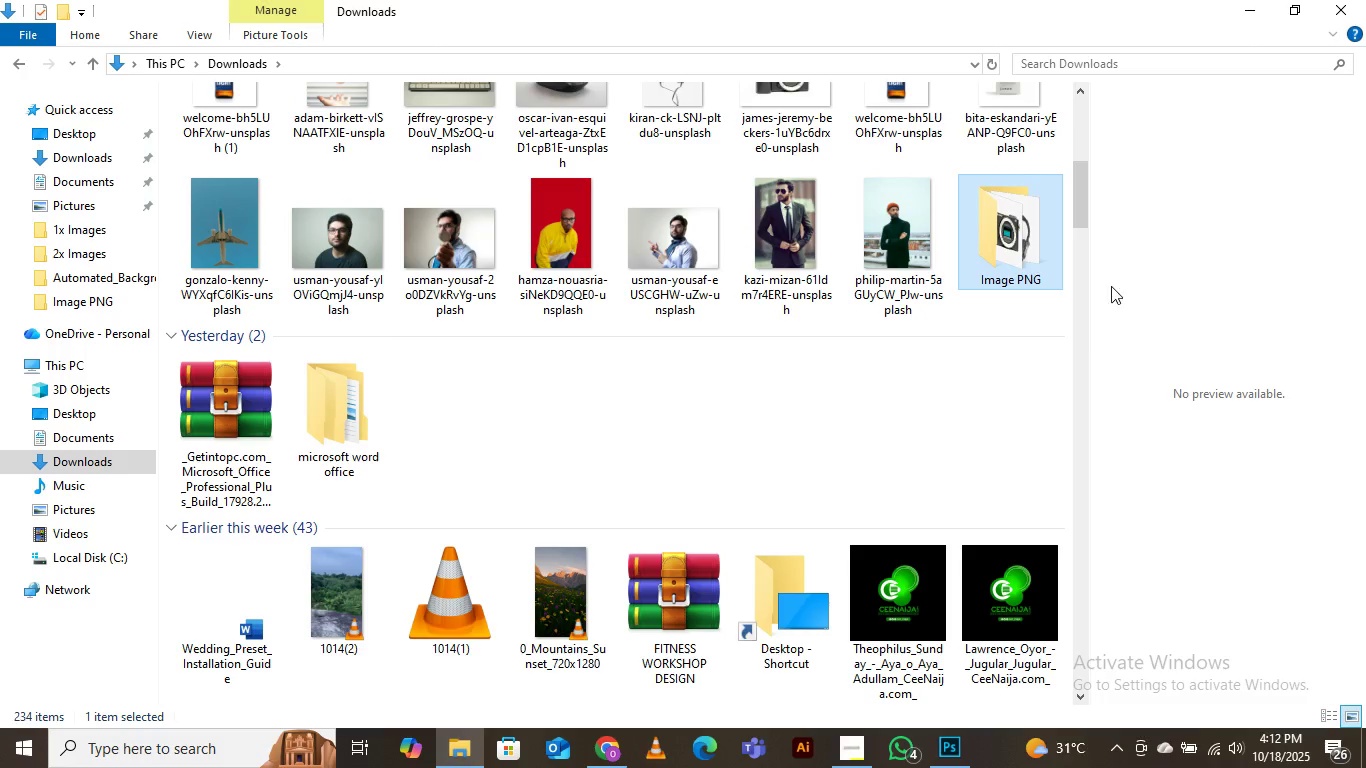 
scroll: coordinate [868, 447], scroll_direction: down, amount: 3.0
 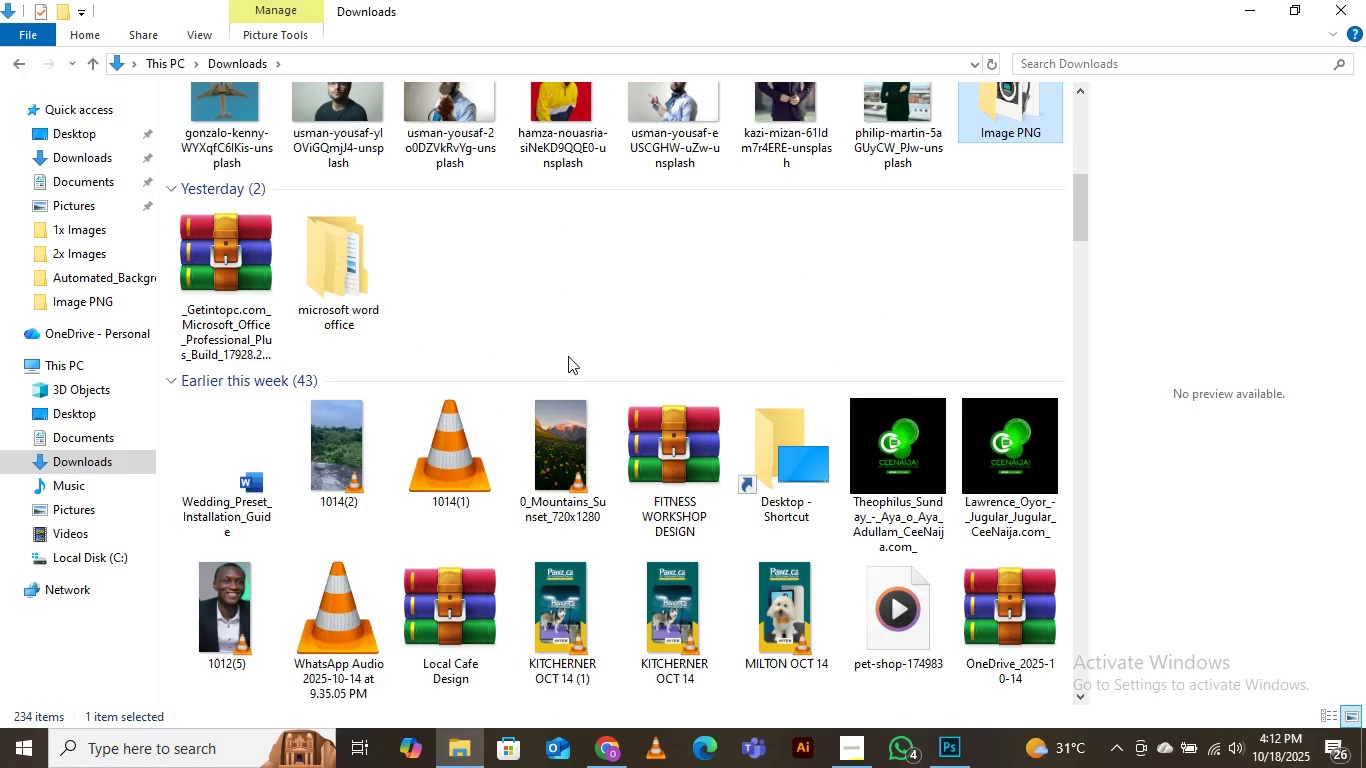 
scroll: coordinate [568, 356], scroll_direction: up, amount: 4.0
 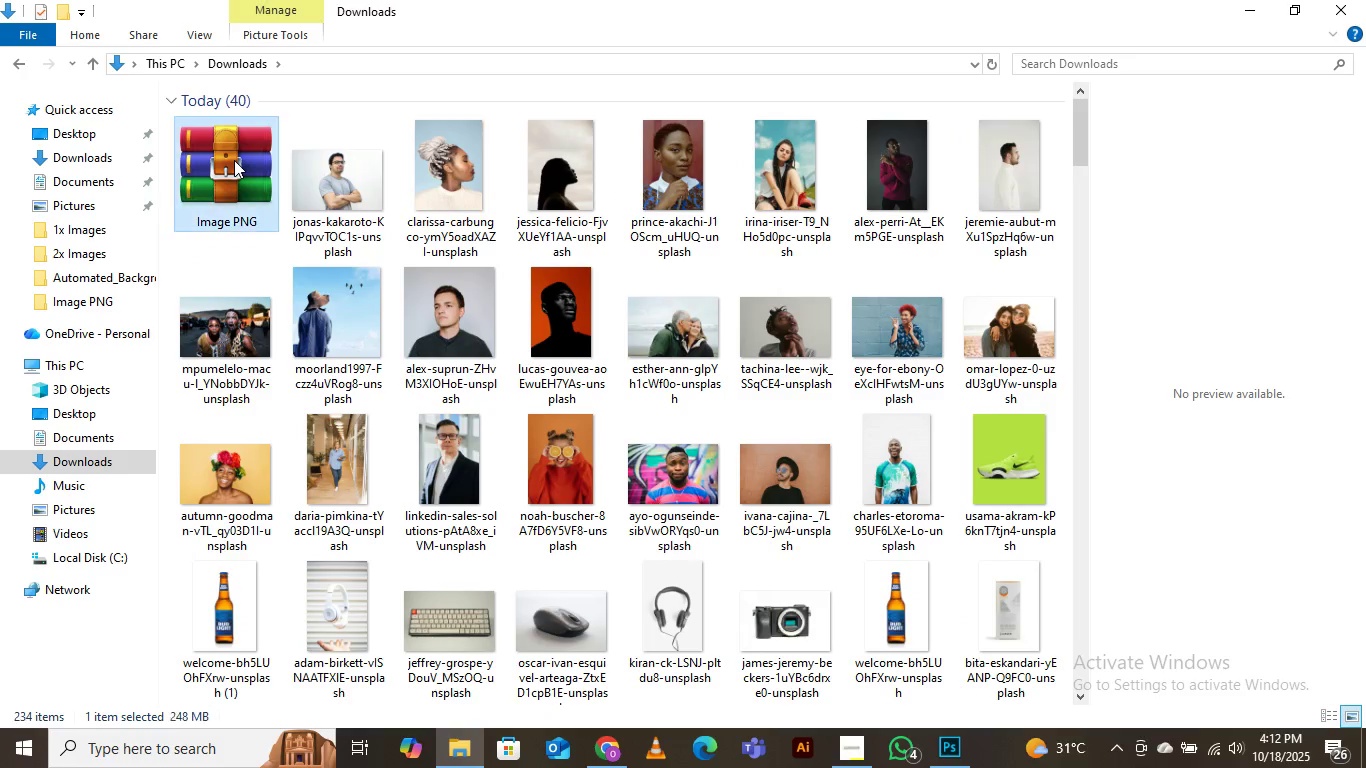 
left_click([234, 160])
 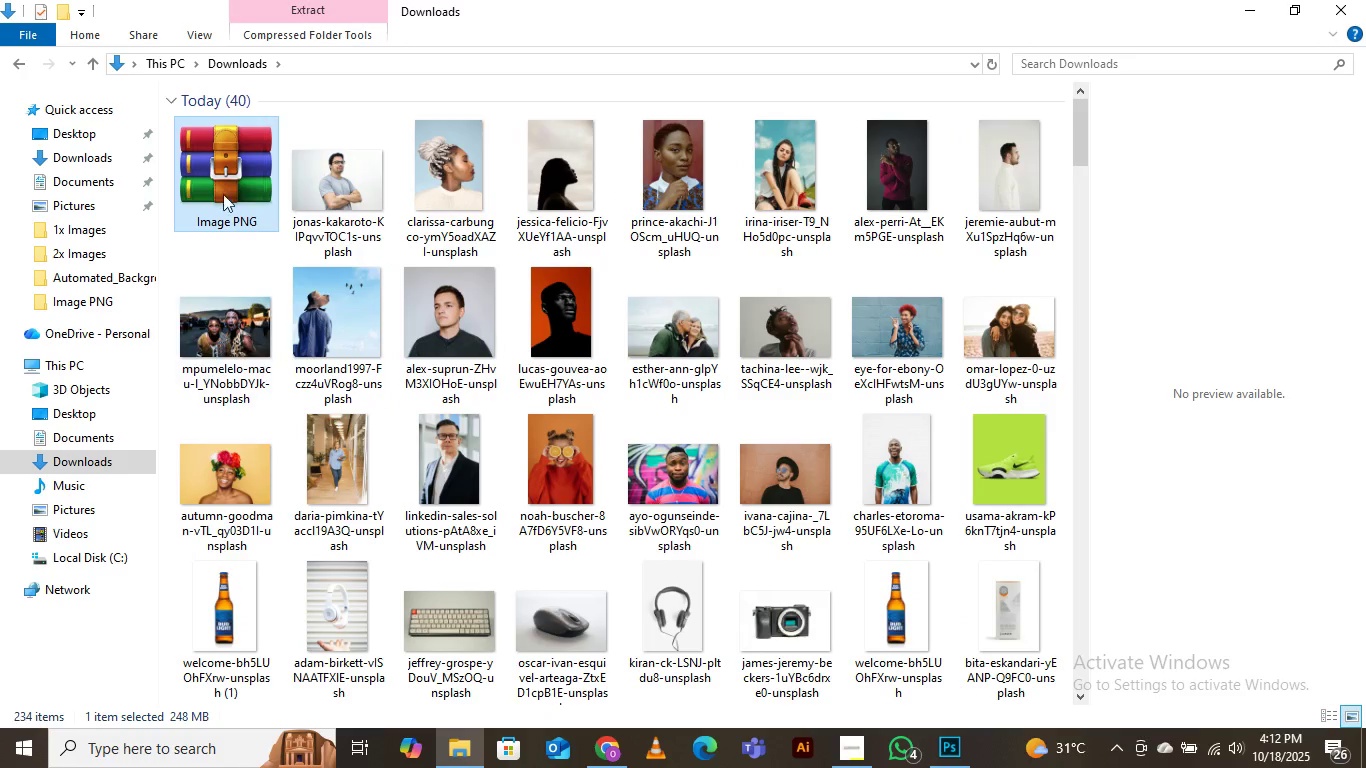 
wait(5.76)
 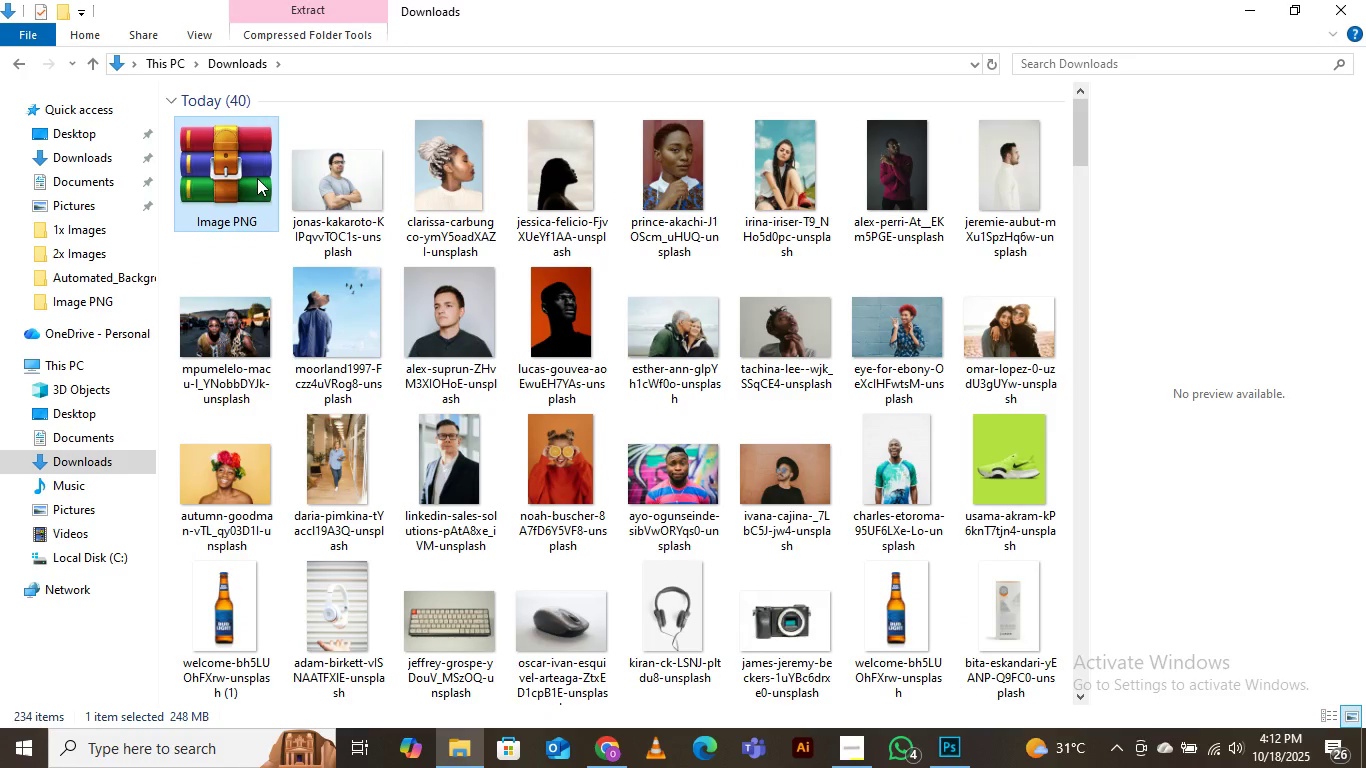 
mouse_move([604, 725])
 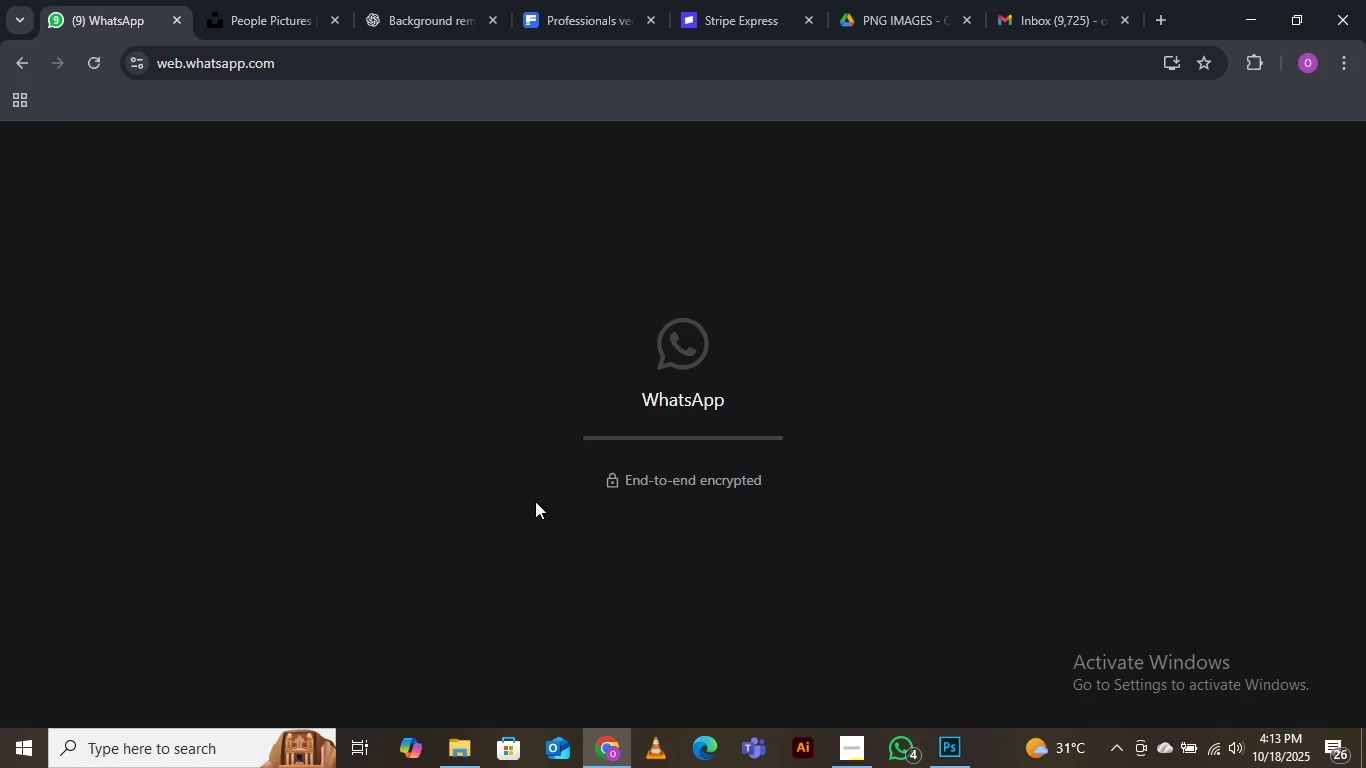 
left_click([595, 670])
 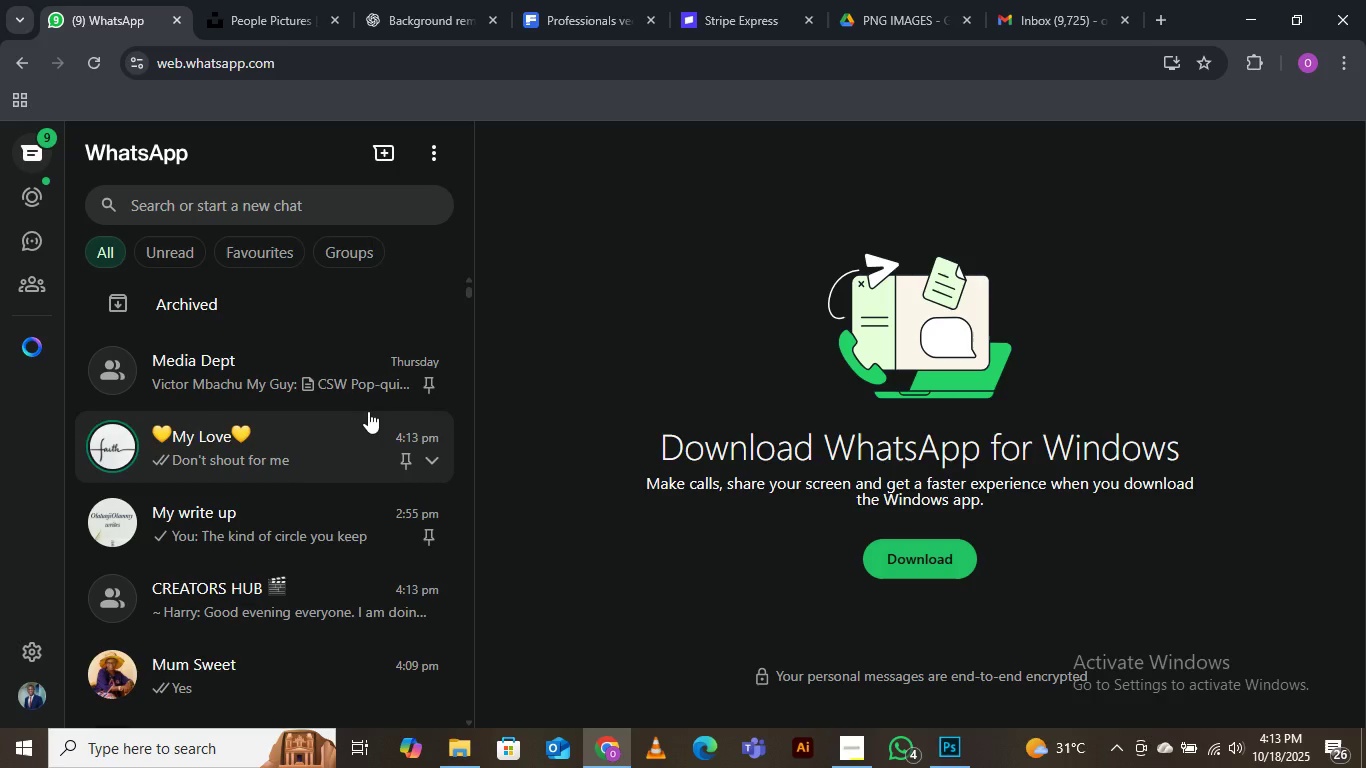 
wait(56.08)
 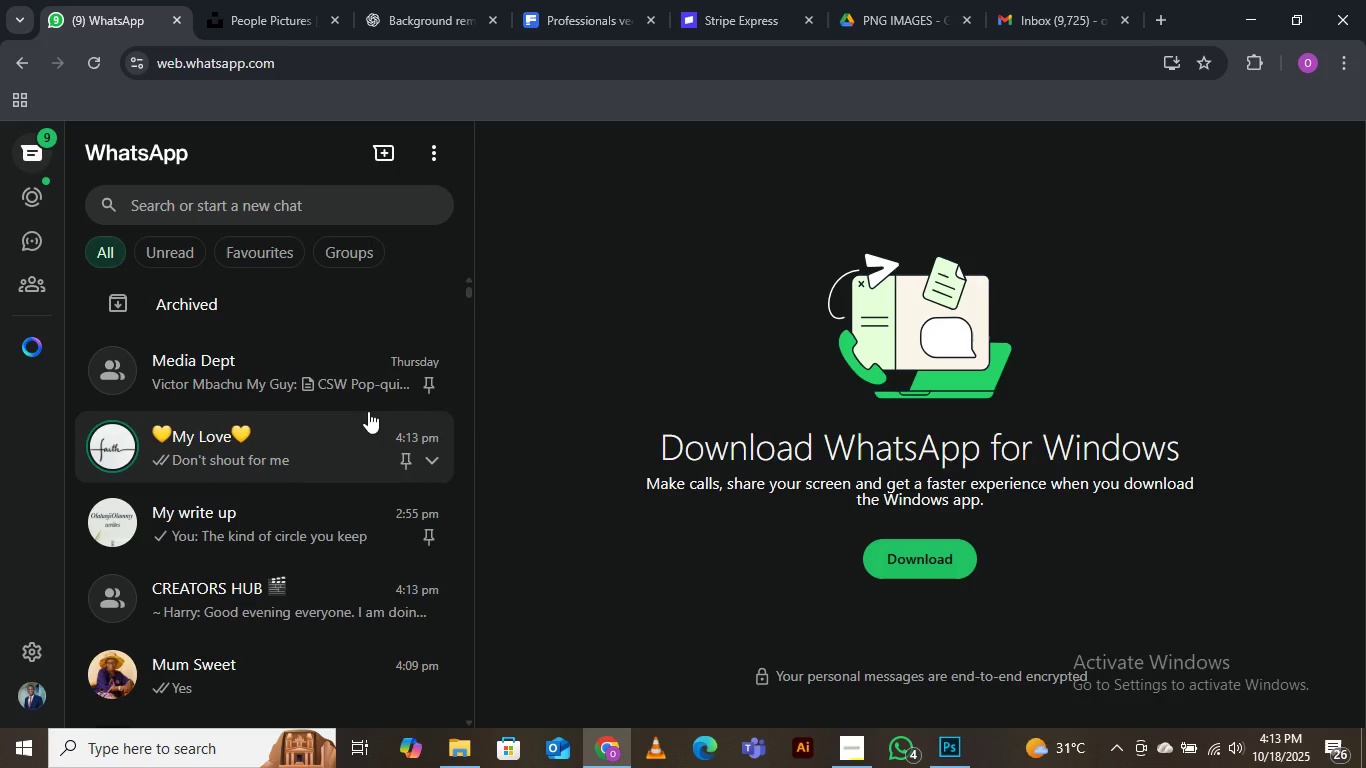 
left_click([879, 19])
 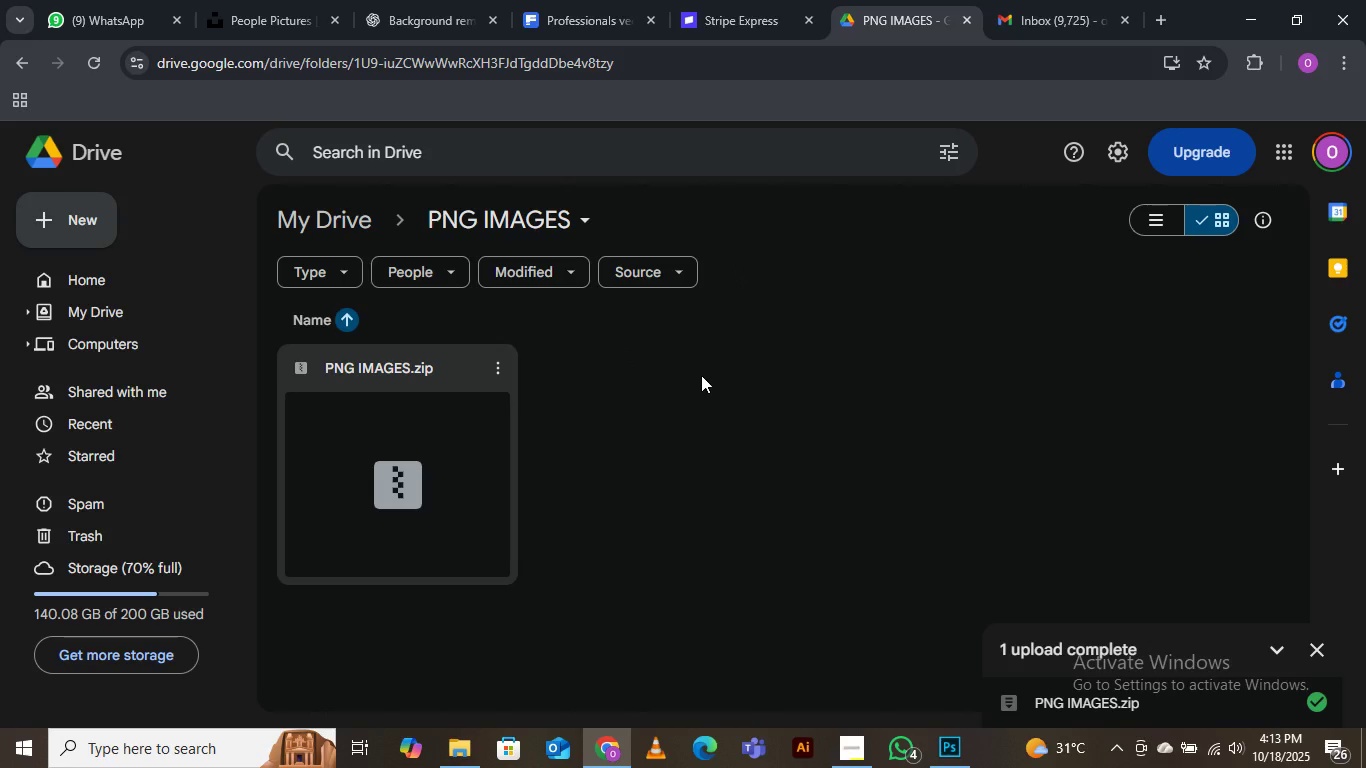 
left_click([701, 375])
 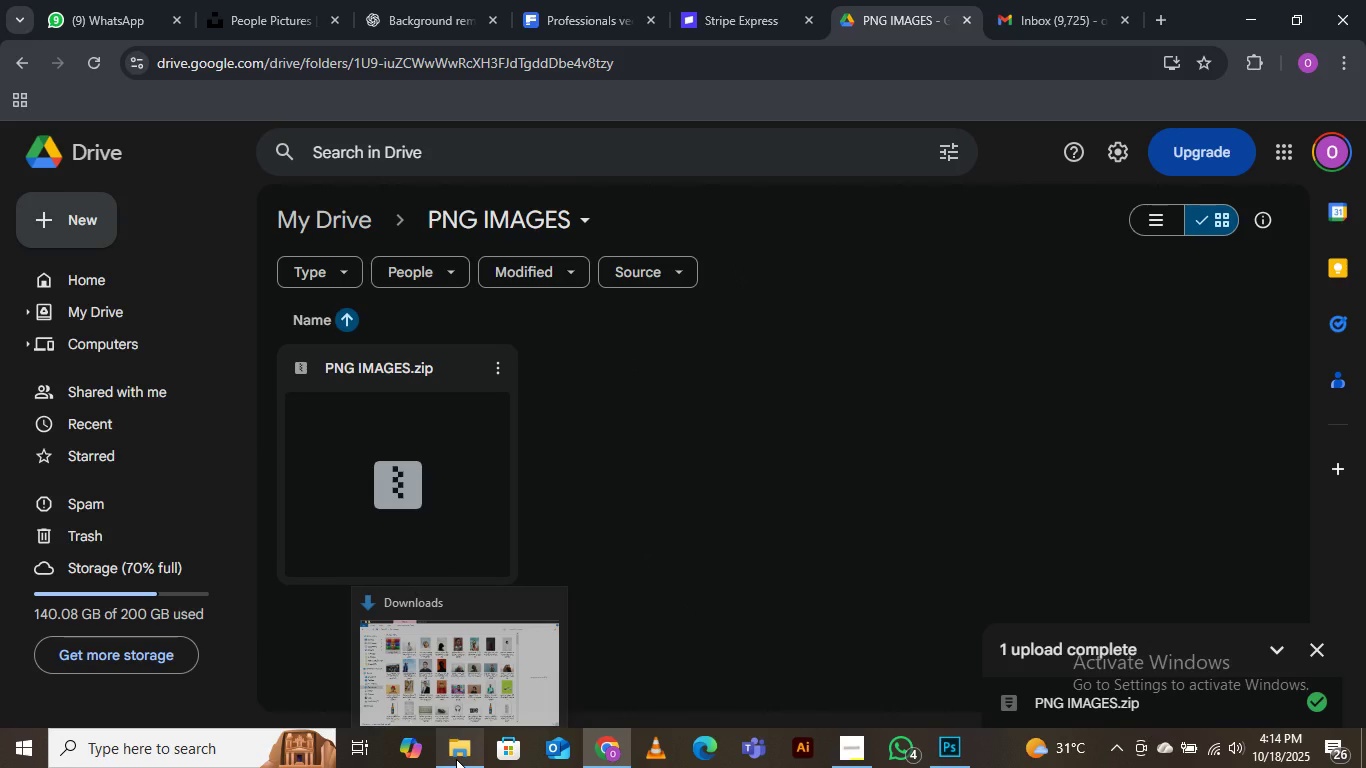 
left_click([465, 652])
 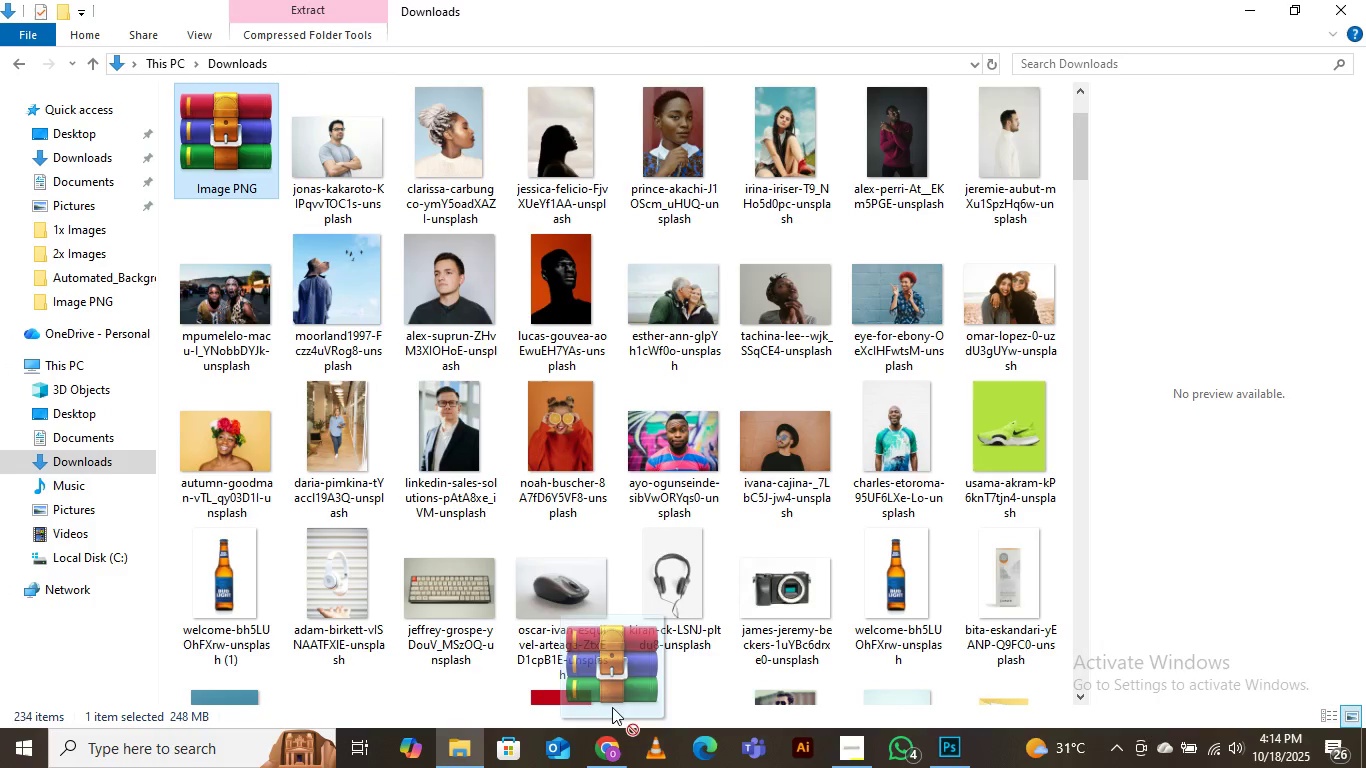 
wait(5.54)
 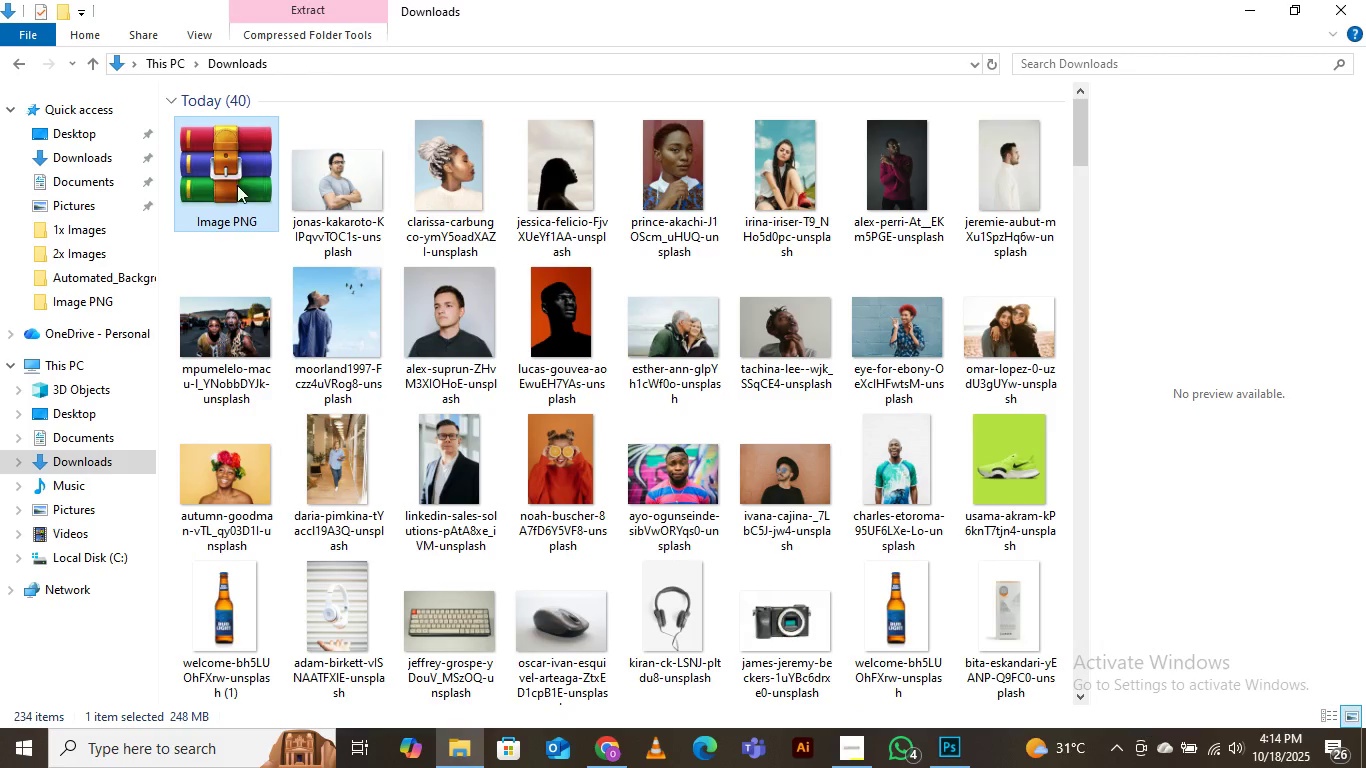 
mouse_move([605, 720])
 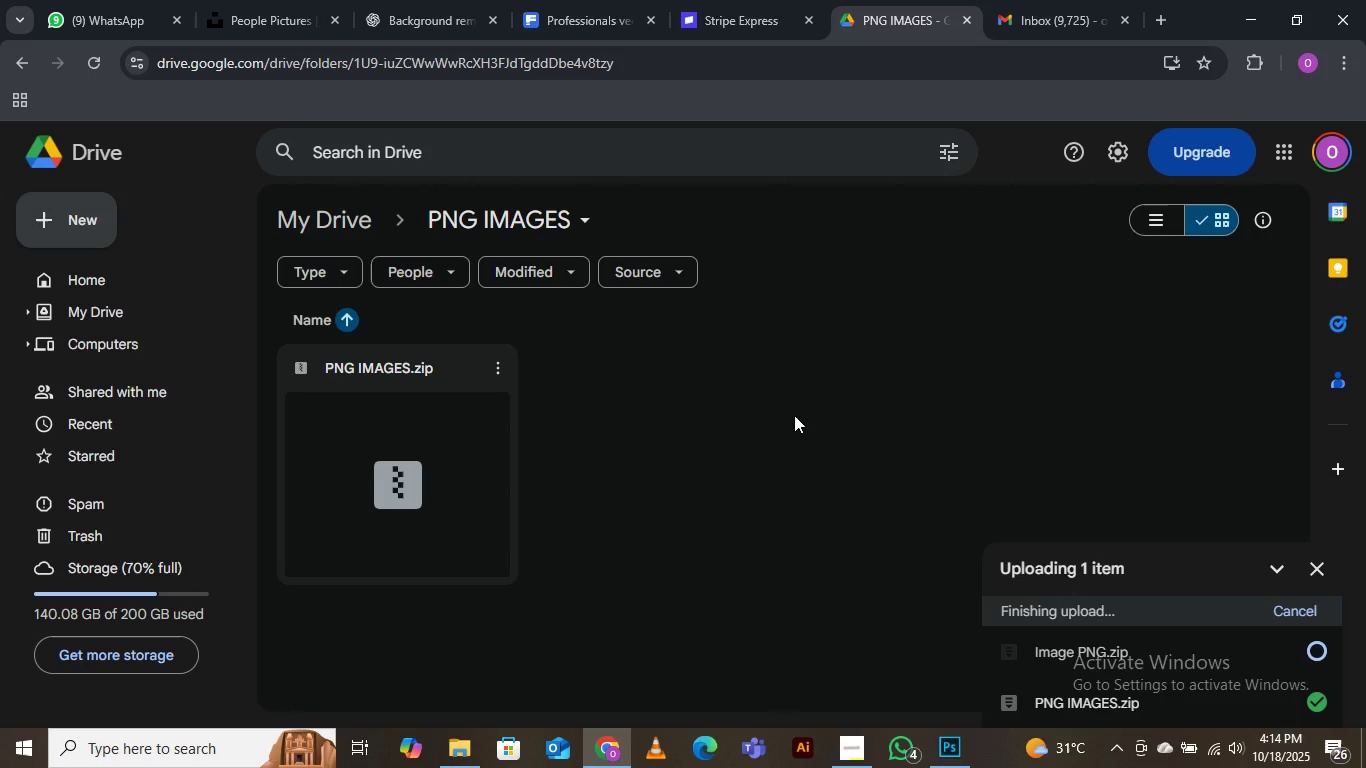 
wait(49.71)
 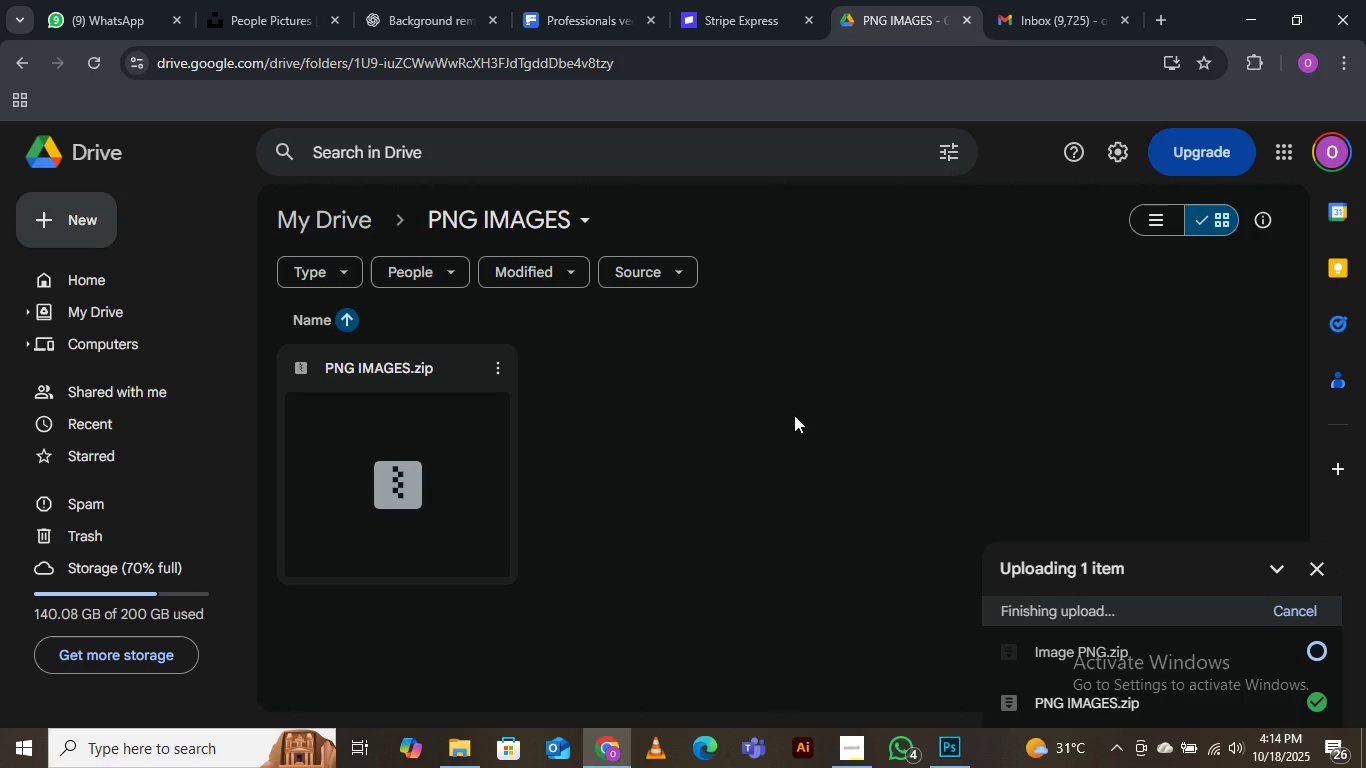 
left_click([756, 361])
 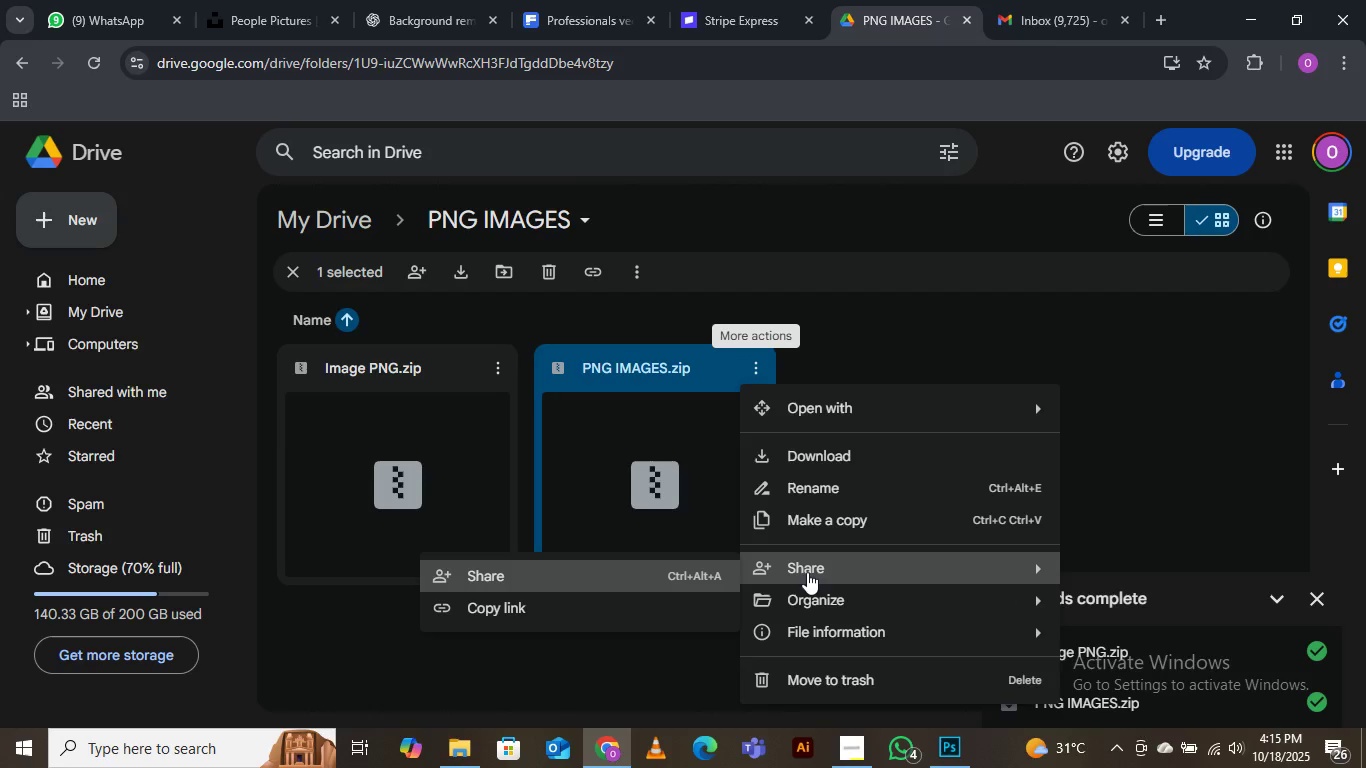 
wait(5.31)
 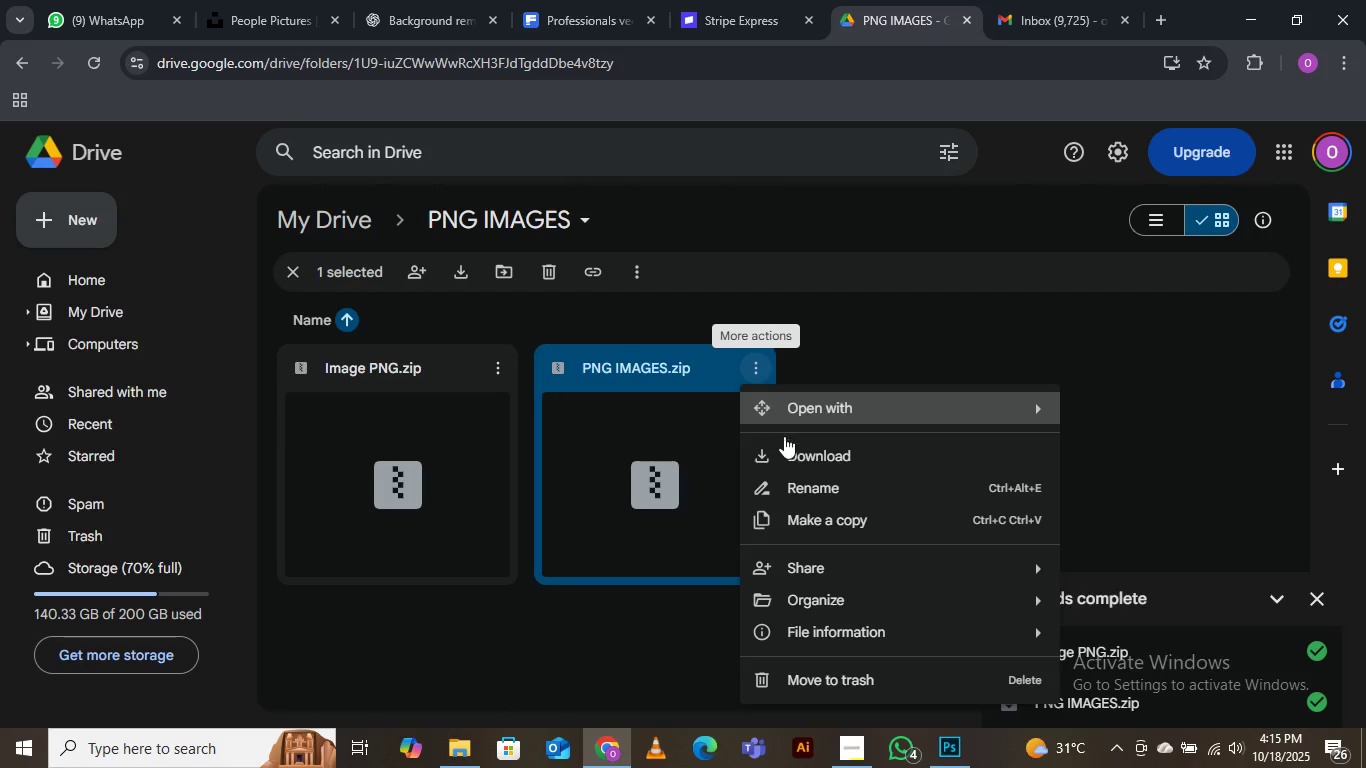 
left_click([553, 579])
 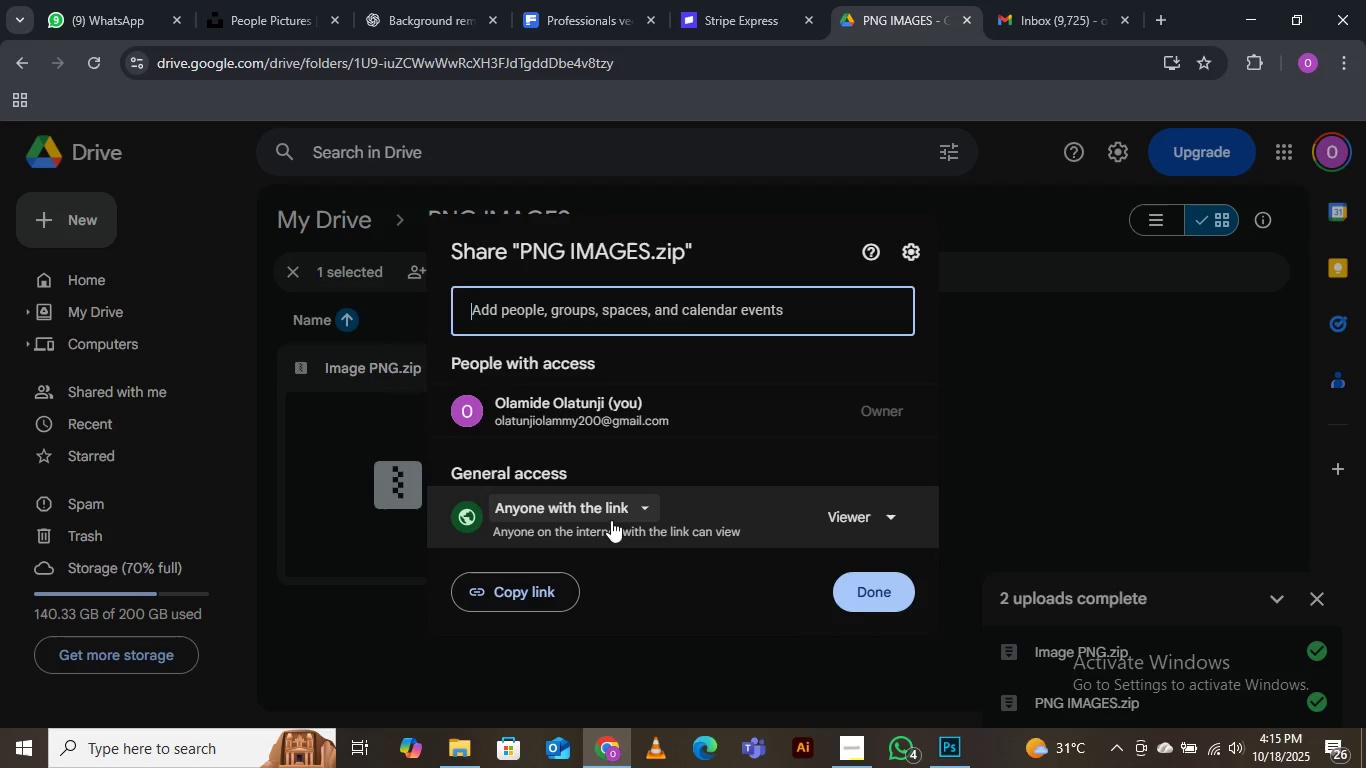 
wait(5.72)
 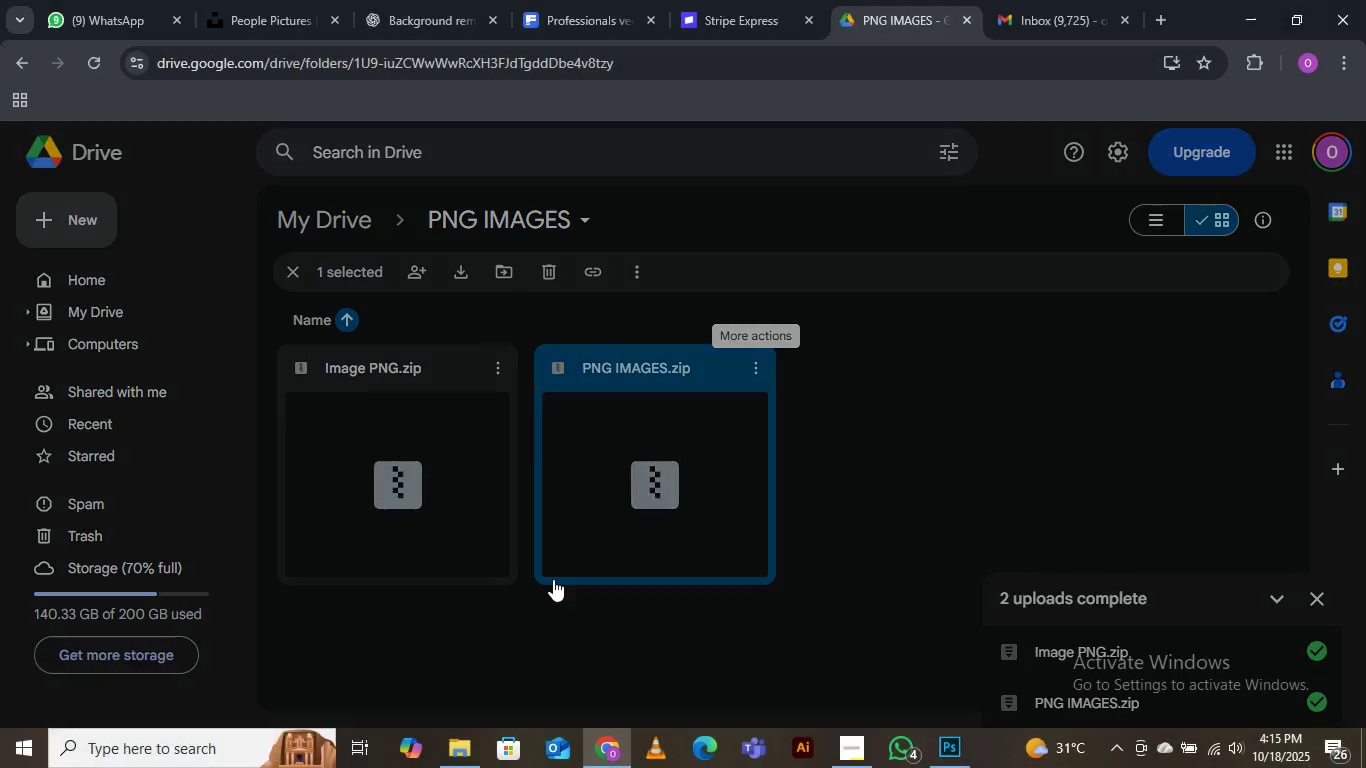 
left_click([526, 591])
 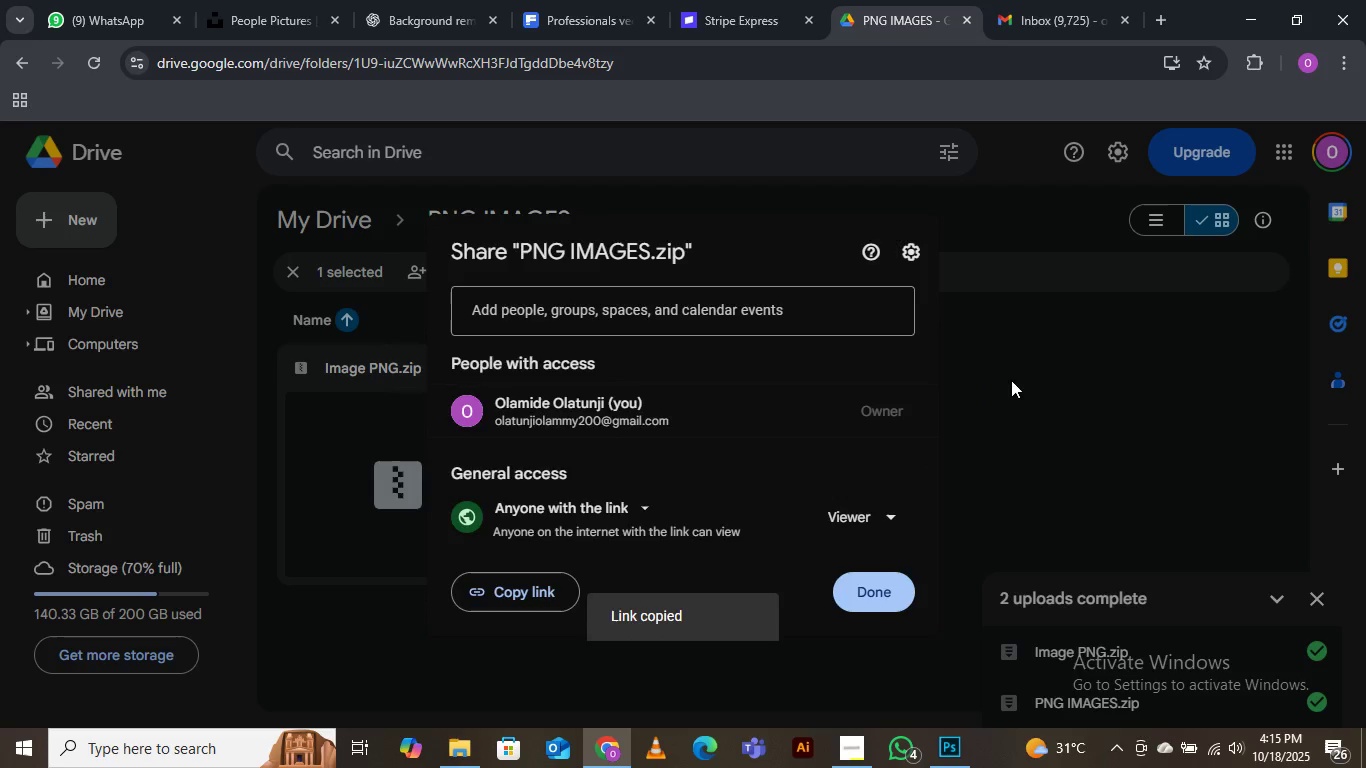 
left_click([1014, 378])
 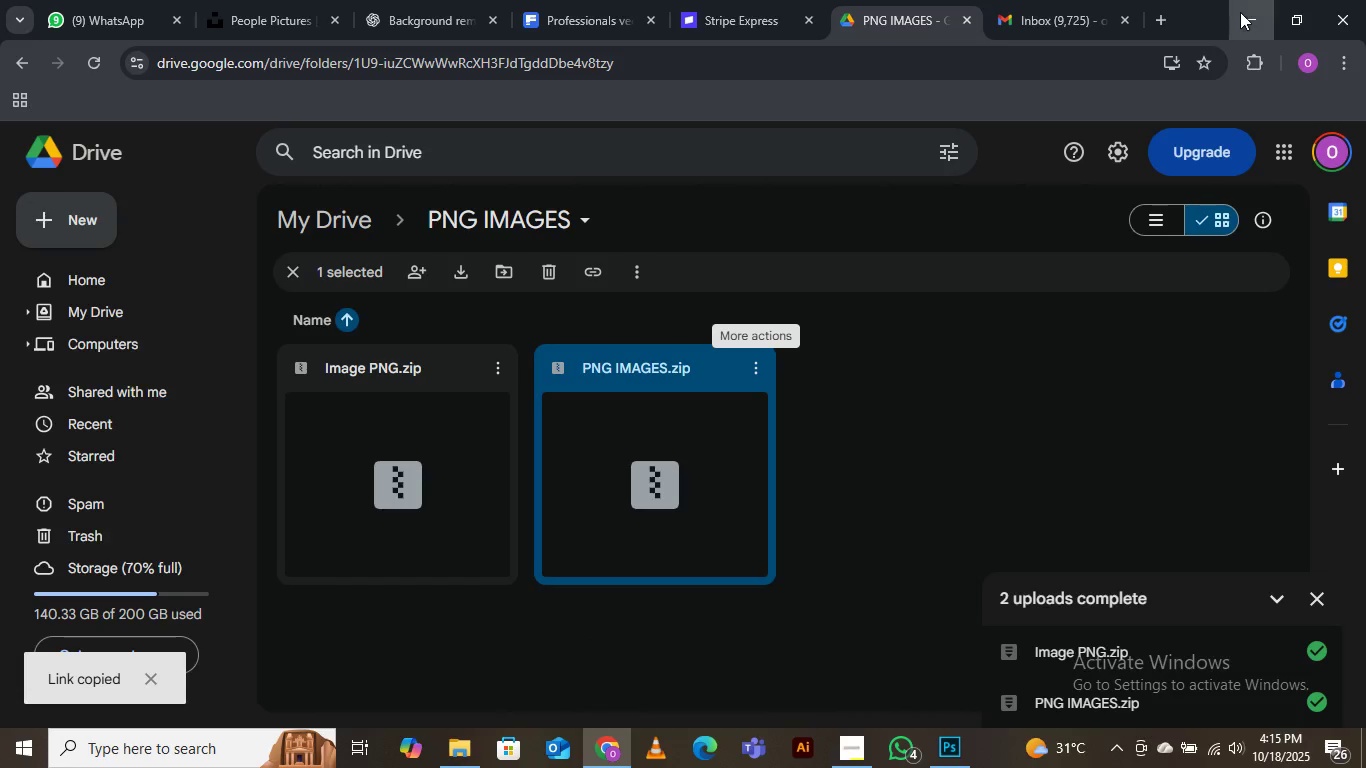 
left_click([1240, 12])
 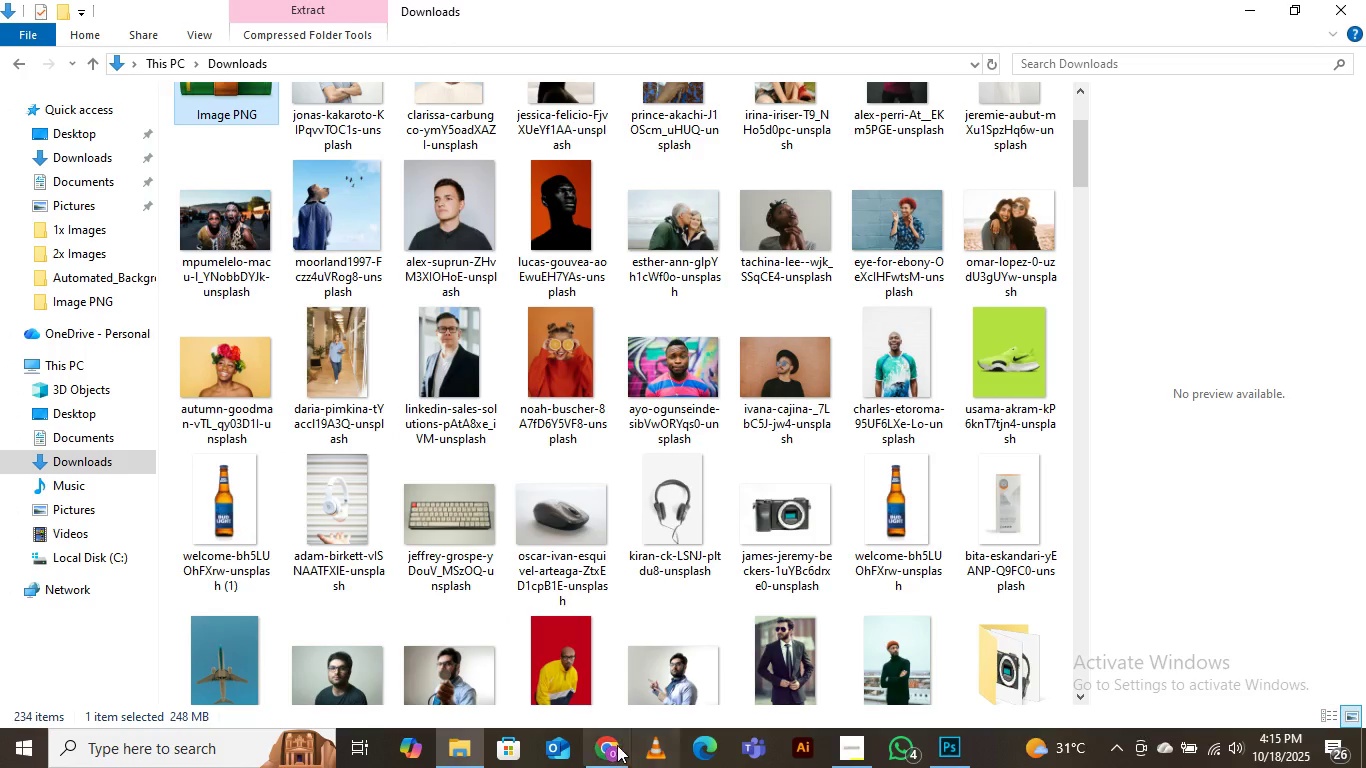 
wait(6.13)
 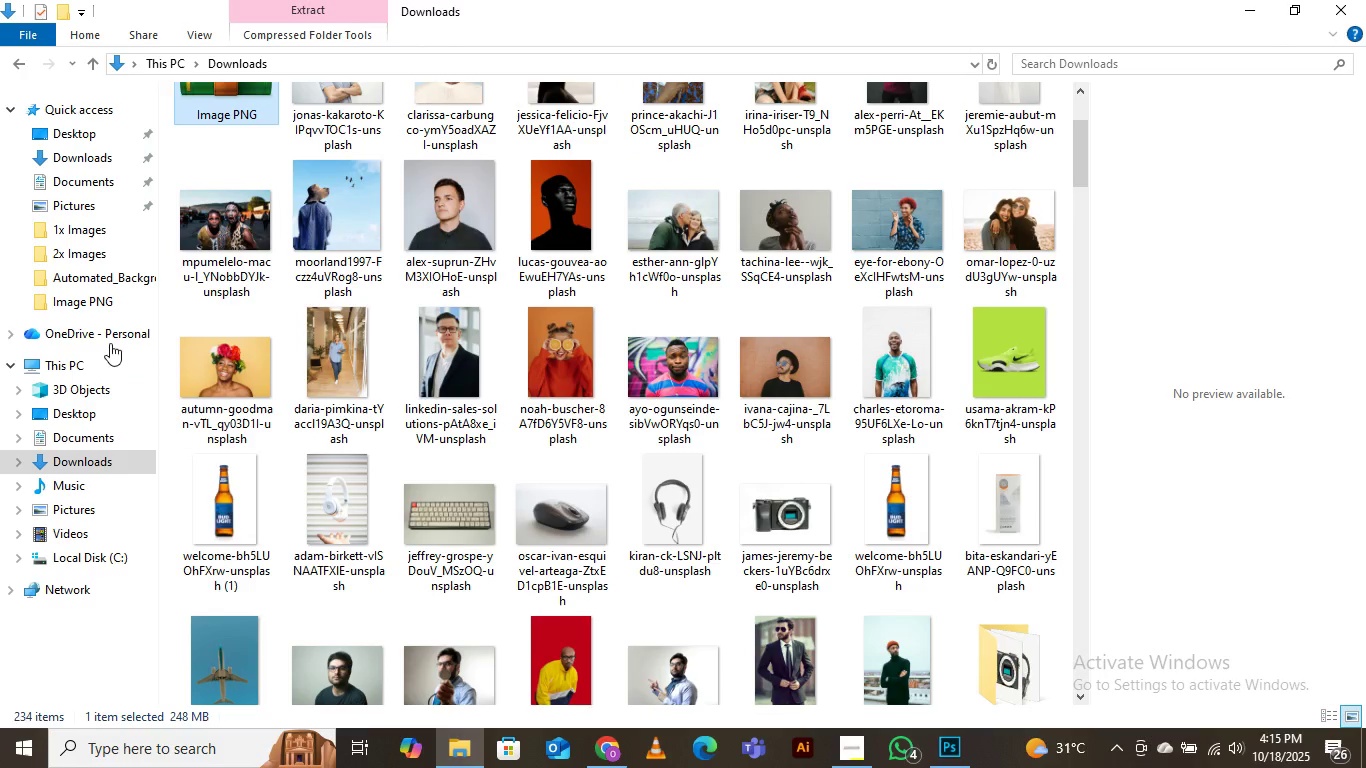 
left_click([618, 671])
 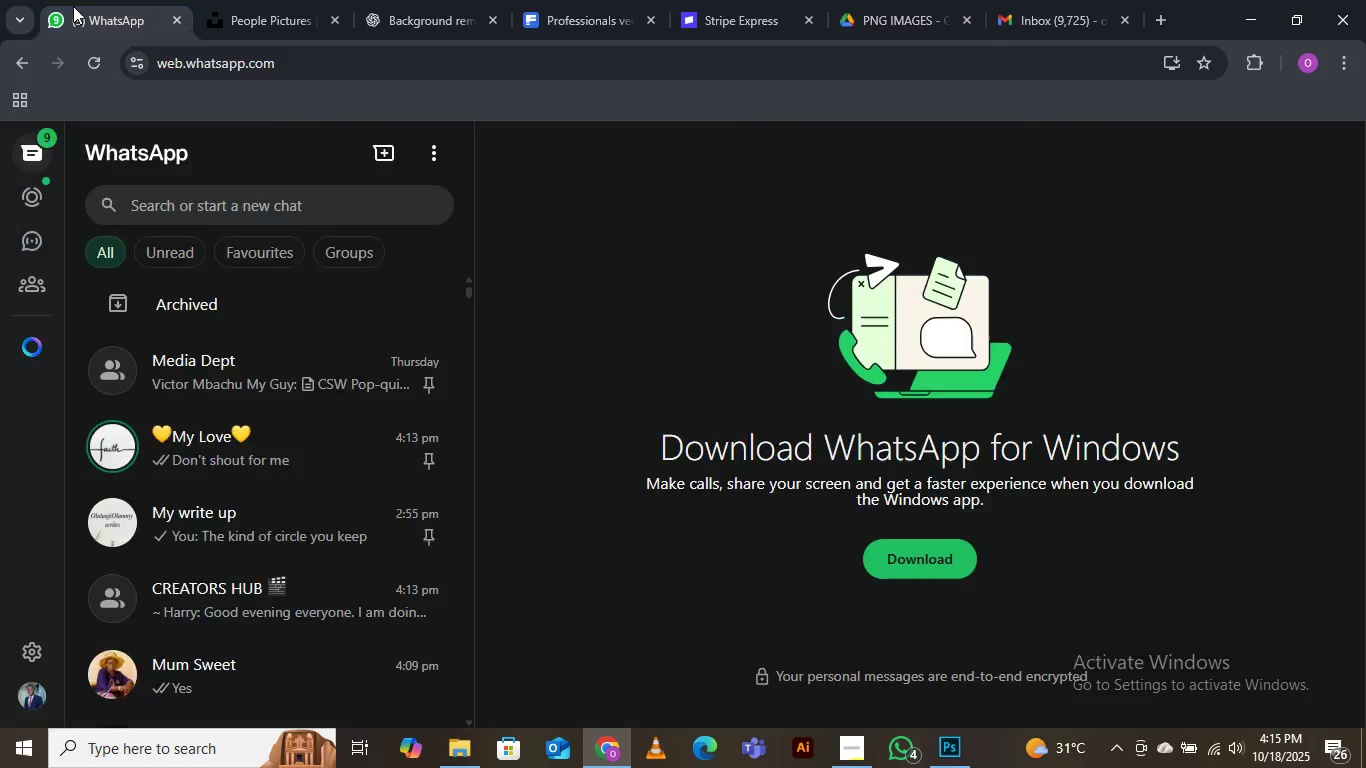 
left_click([73, 6])
 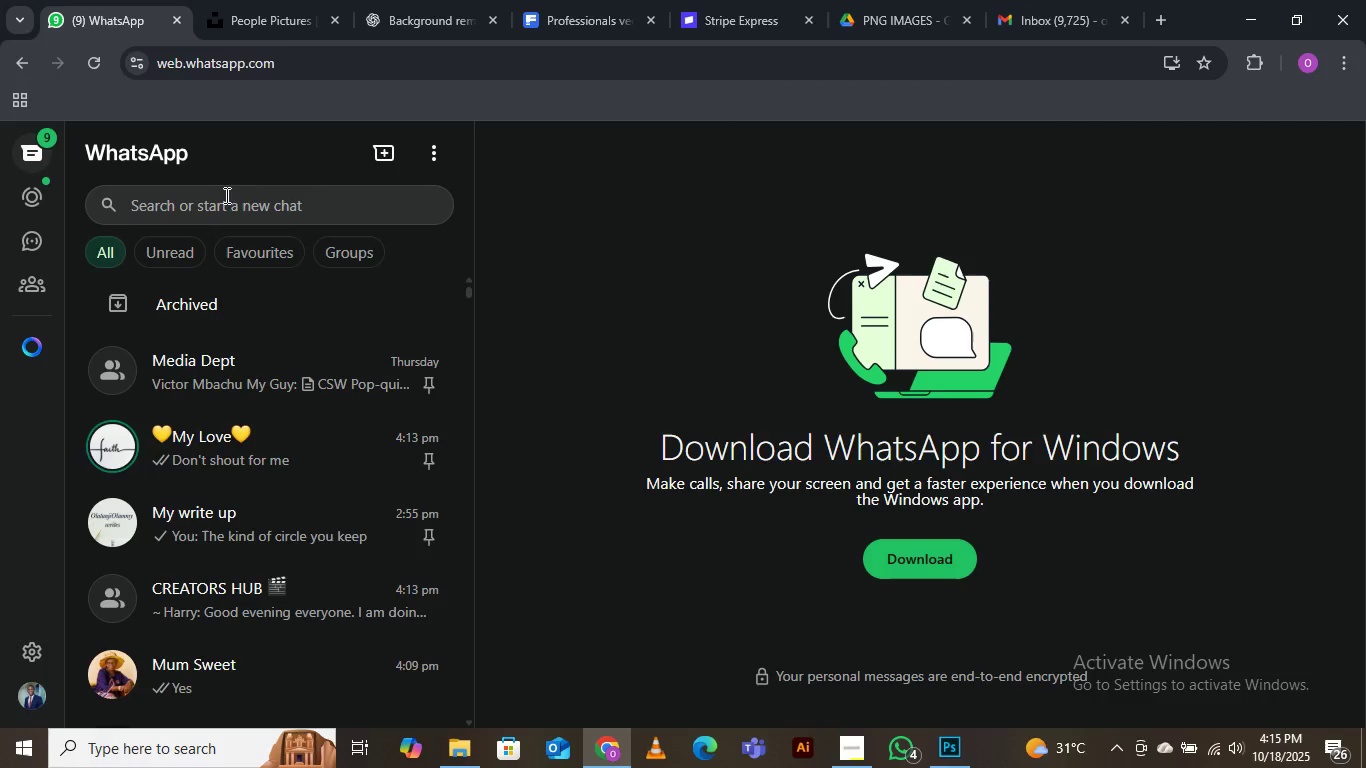 
left_click([225, 195])
 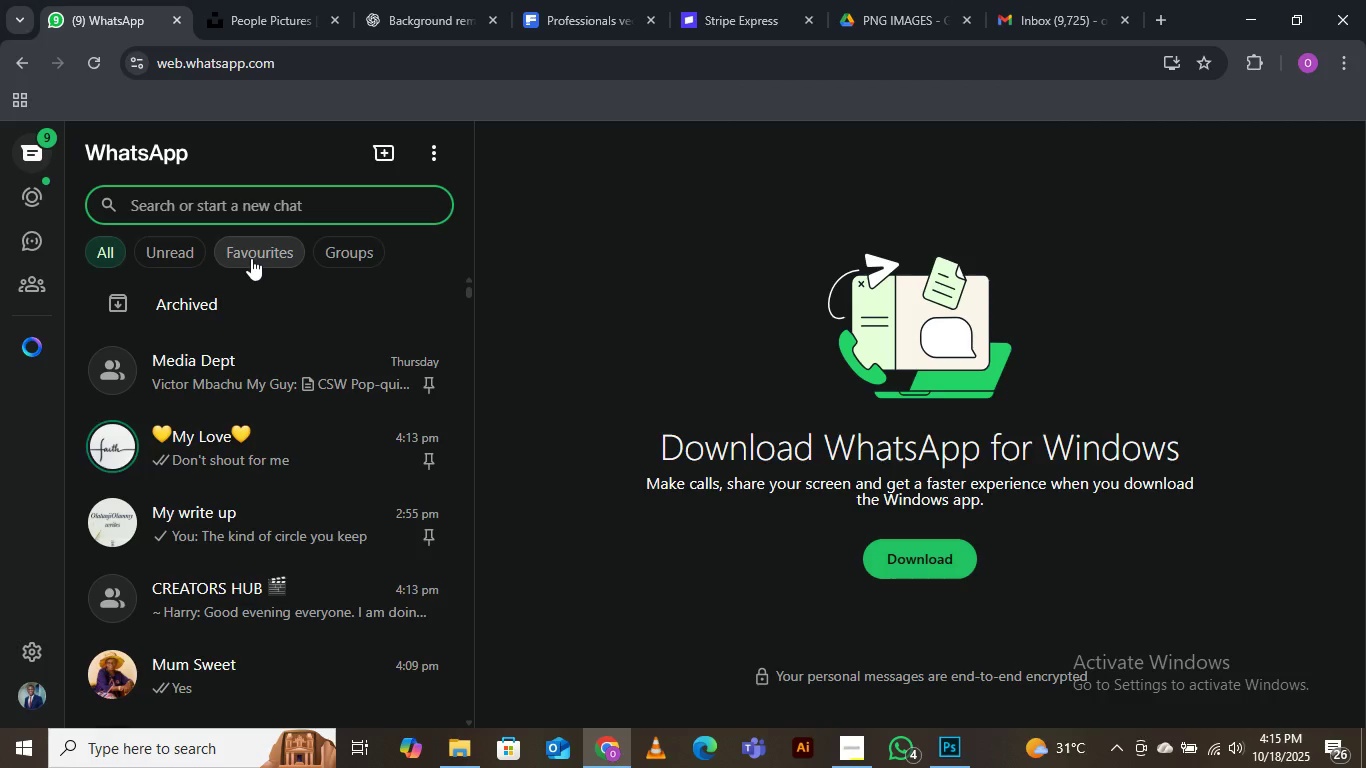 
type(my glo)
 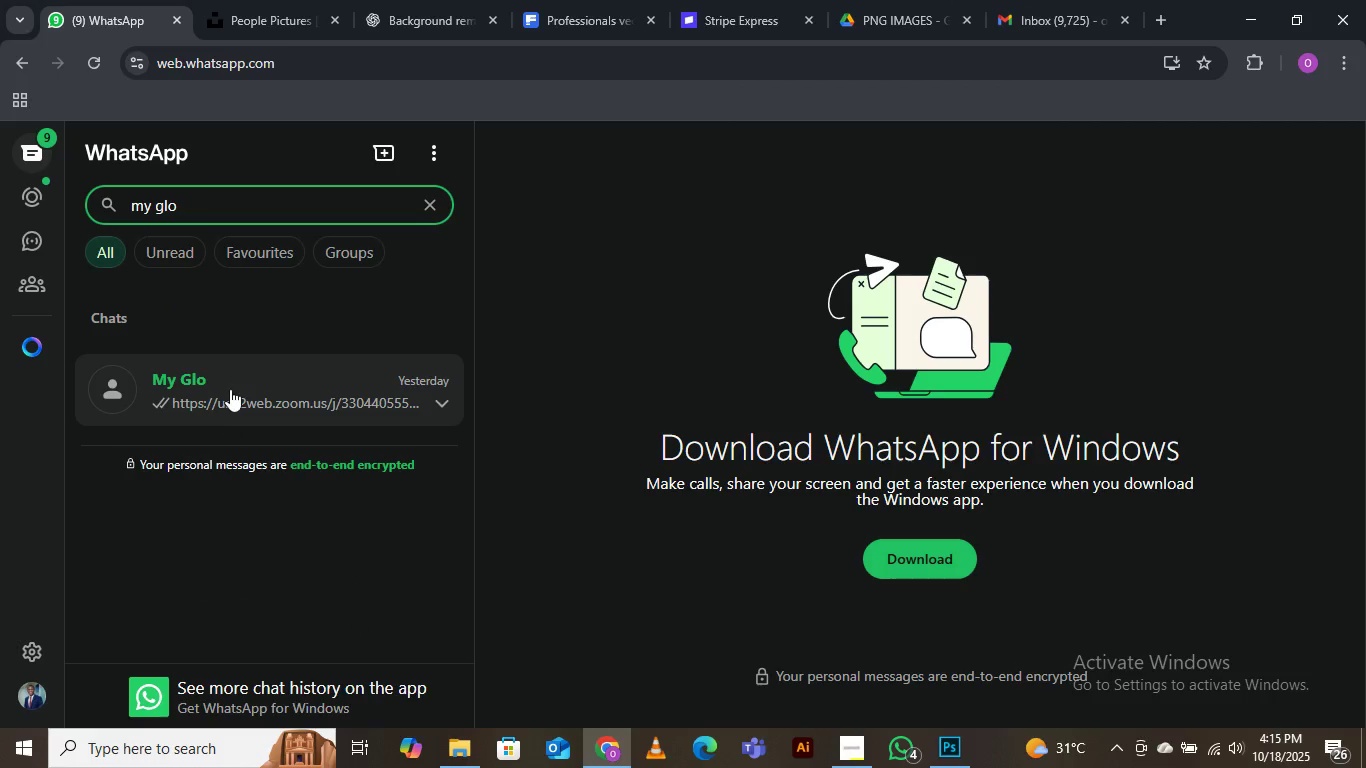 
left_click([230, 382])
 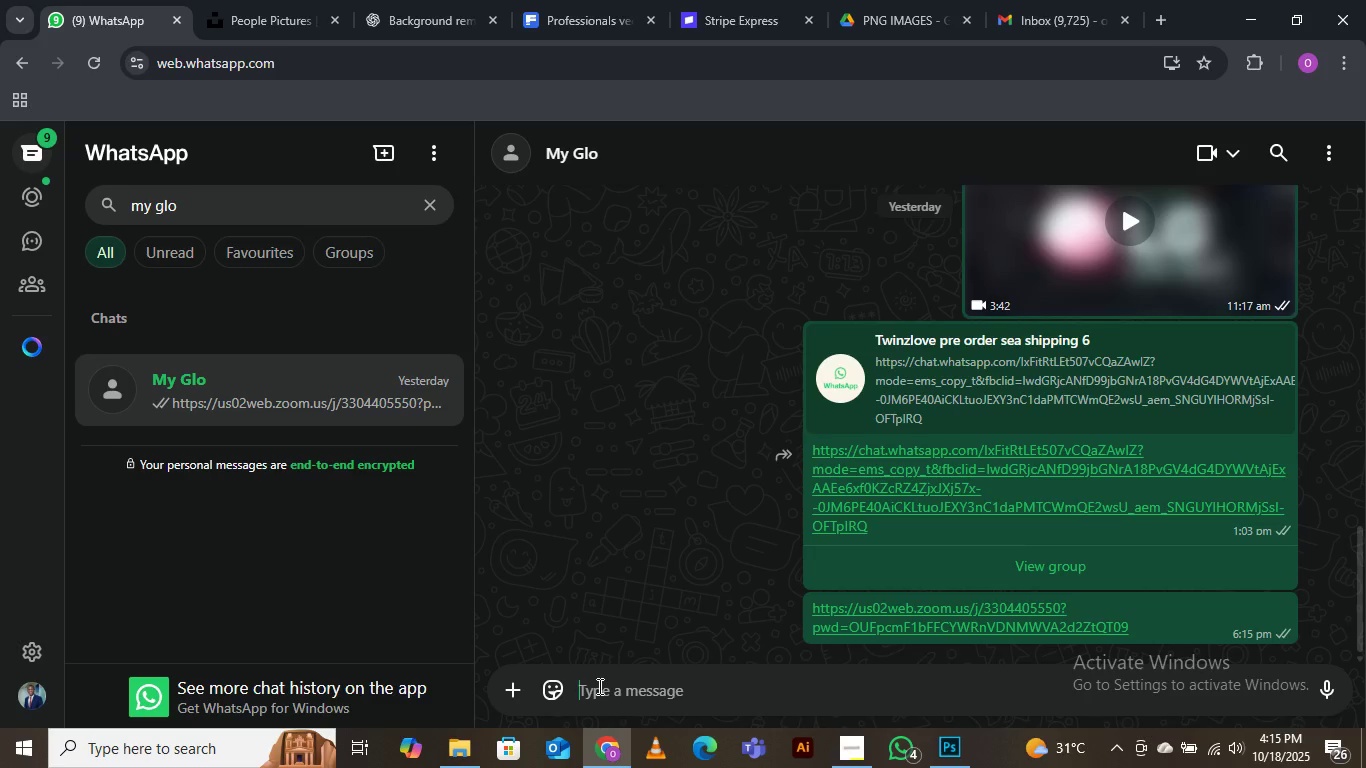 
wait(6.29)
 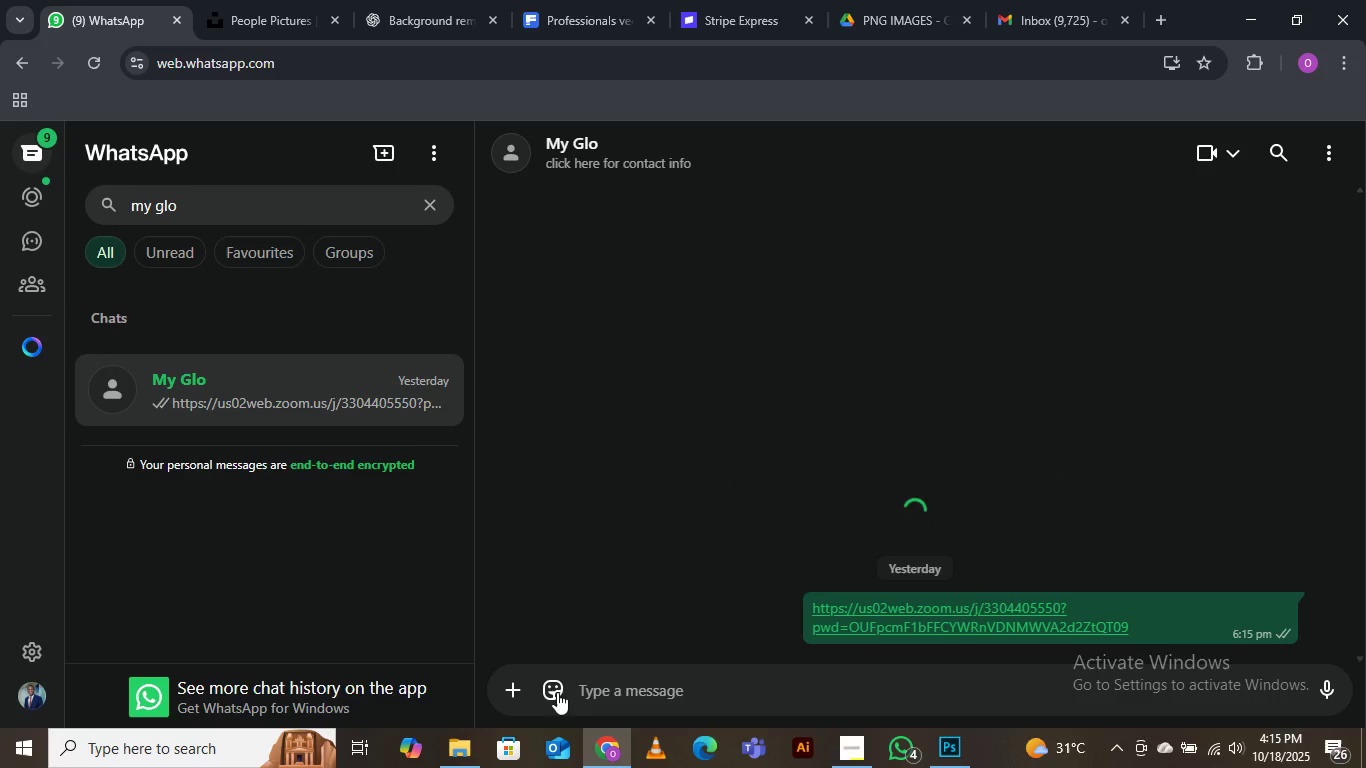 
key(Control+V)
 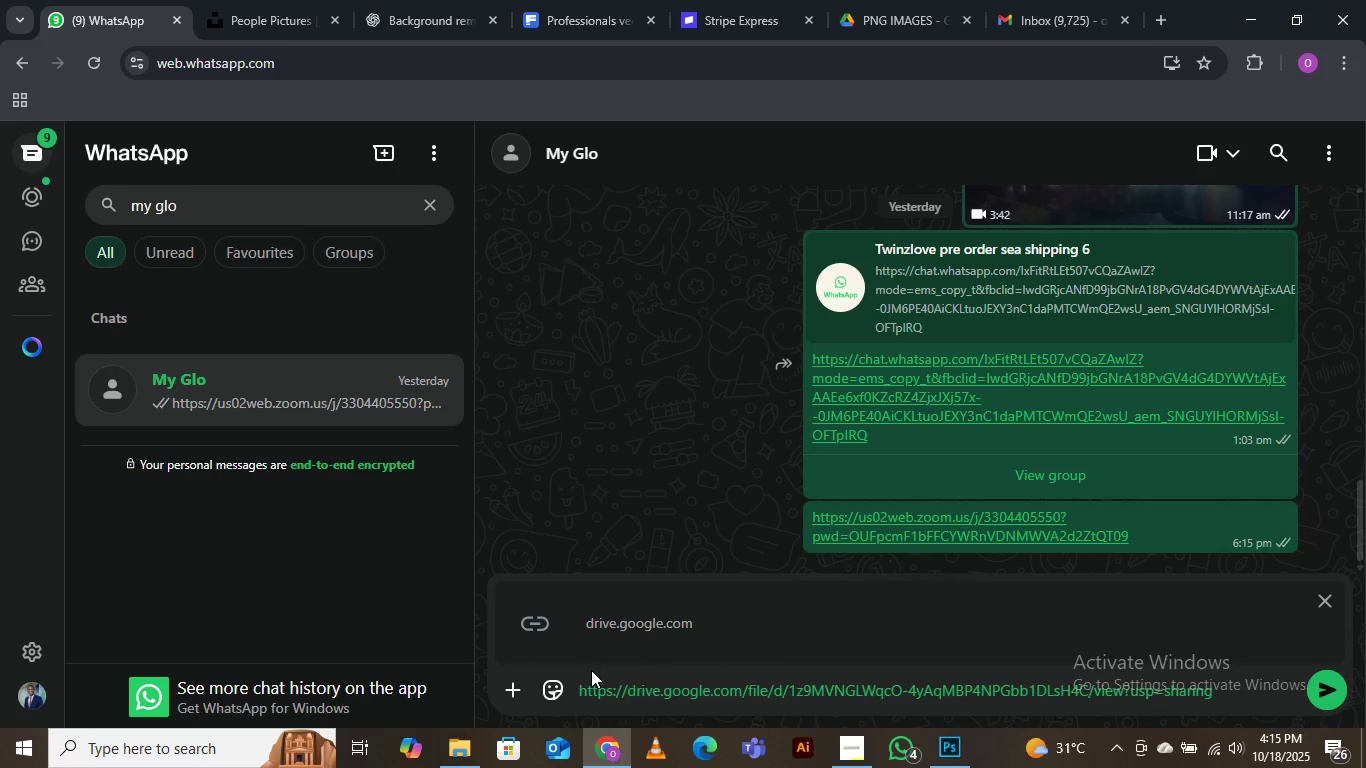 
key(Enter)
 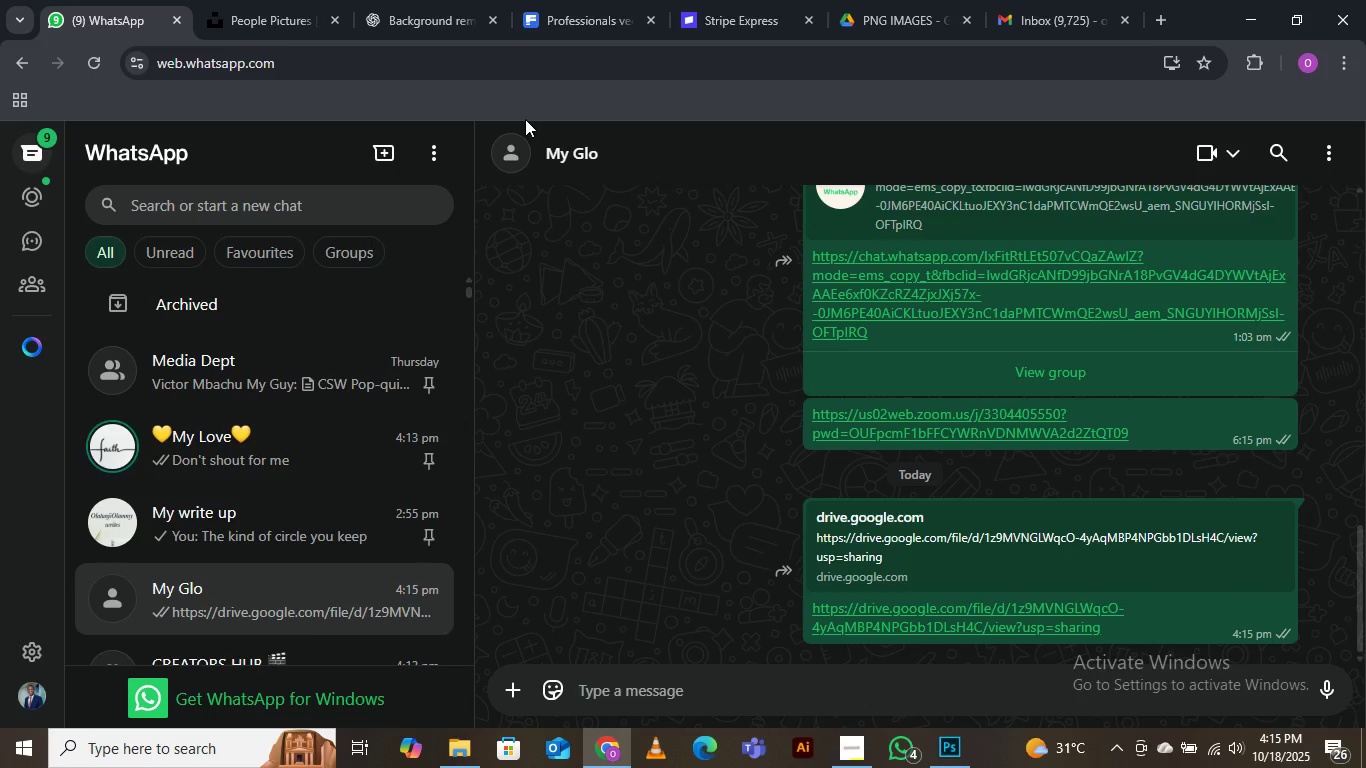 
wait(6.34)
 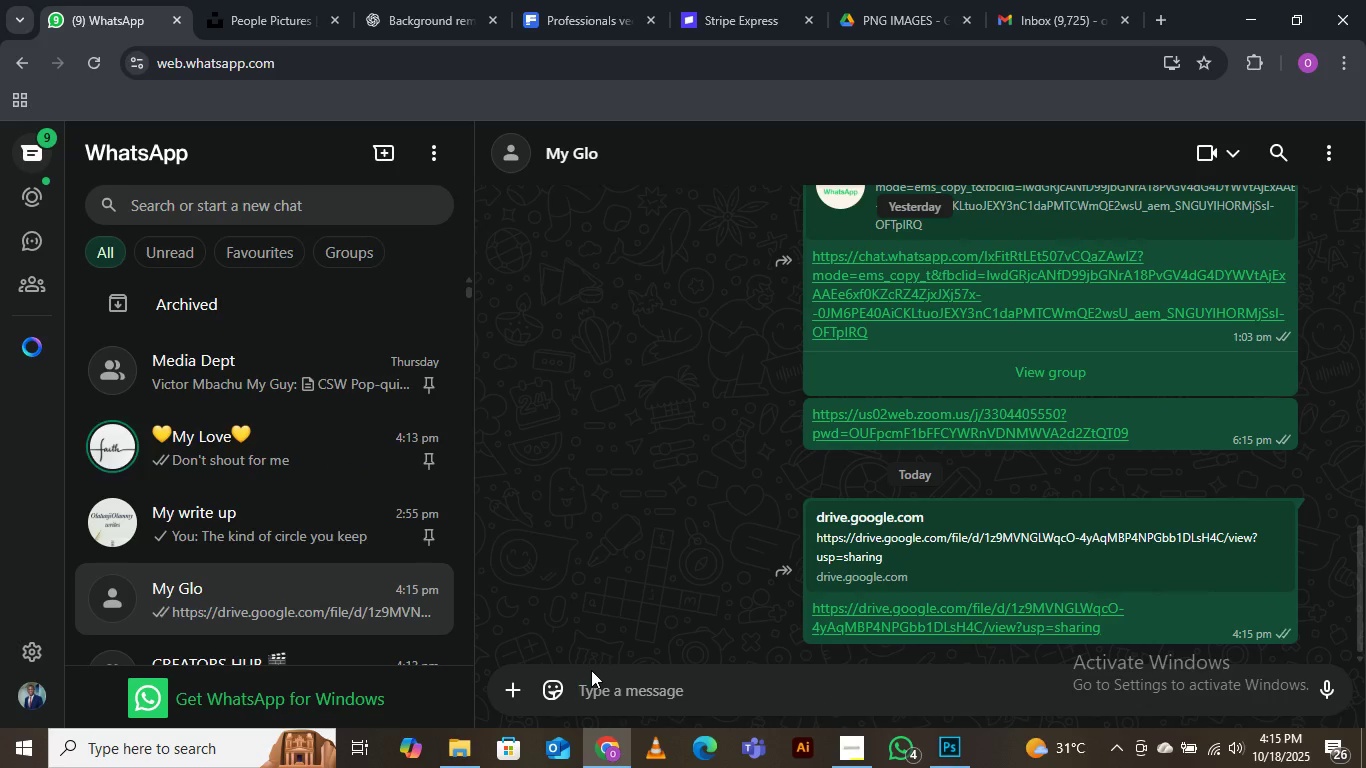 
left_click([883, 16])
 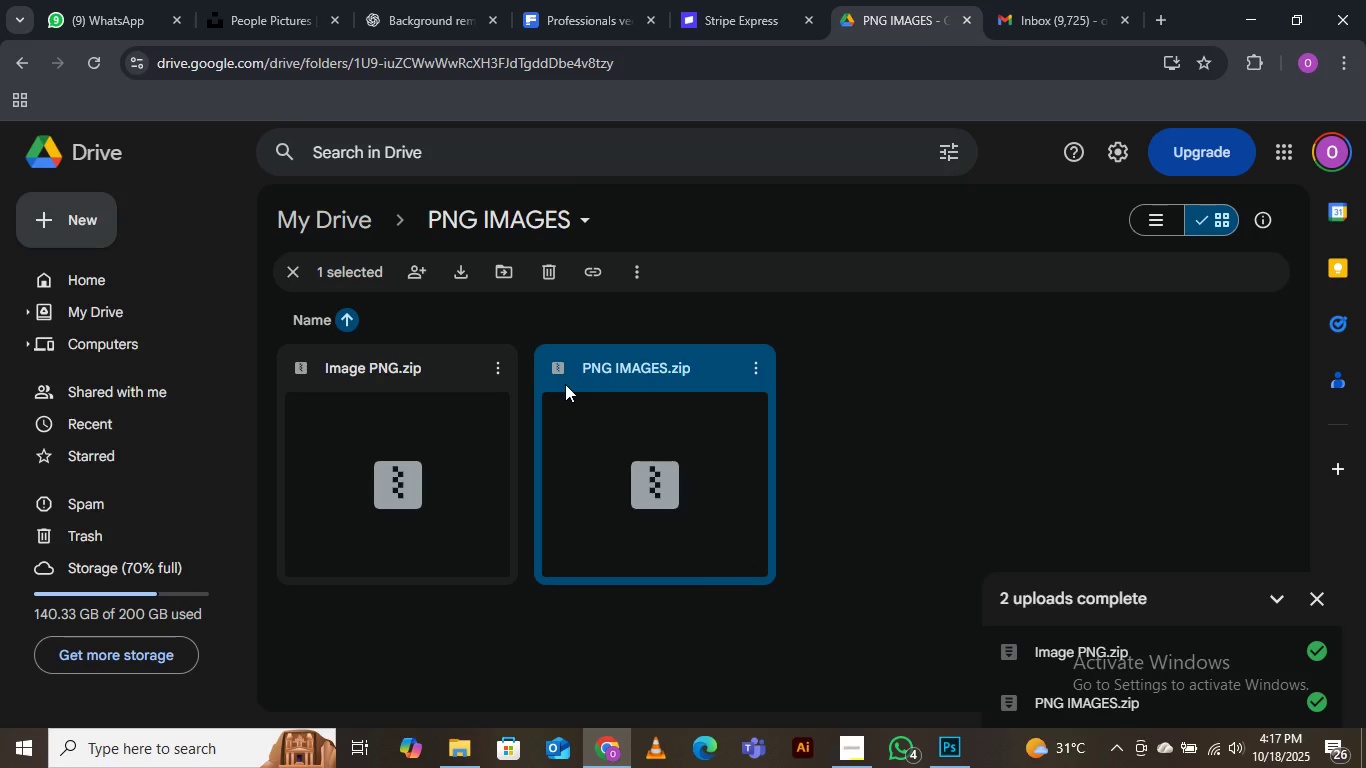 
wait(83.94)
 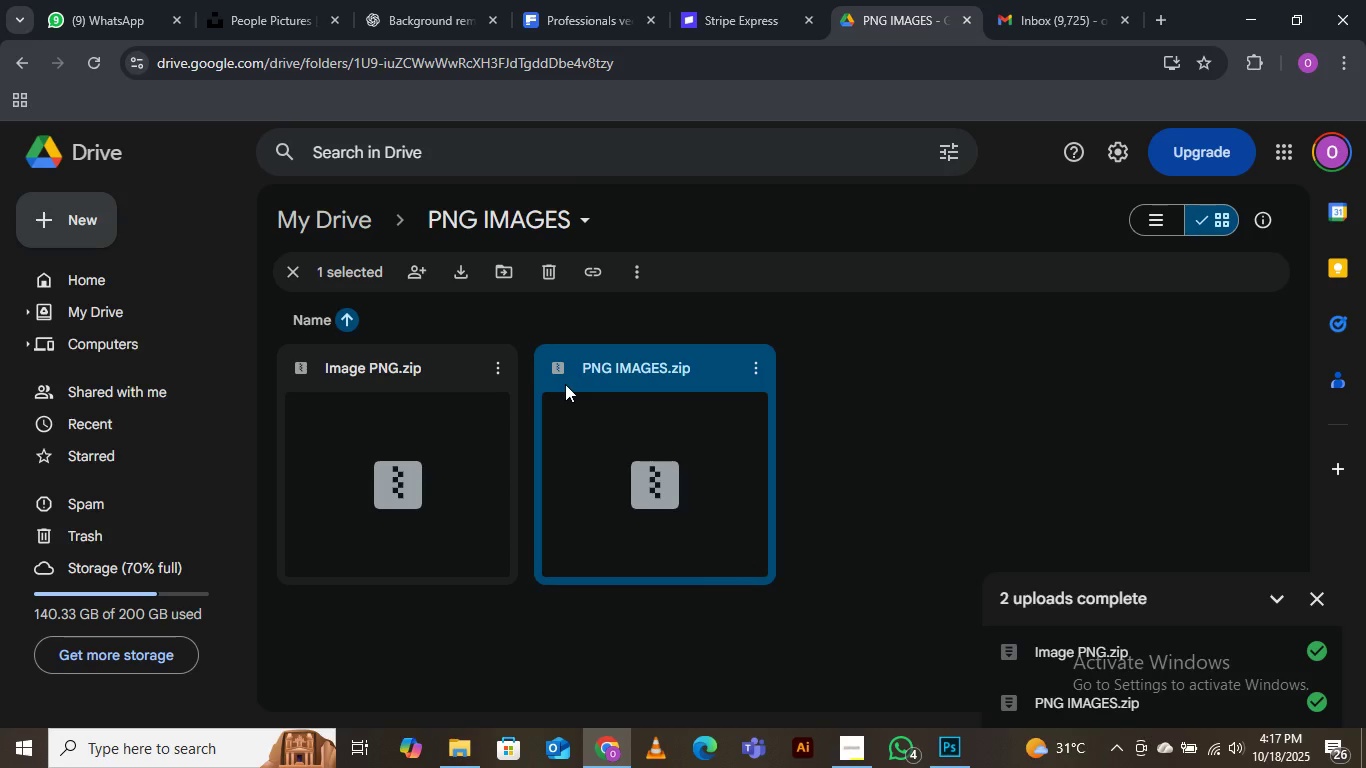 
left_click([579, 16])
 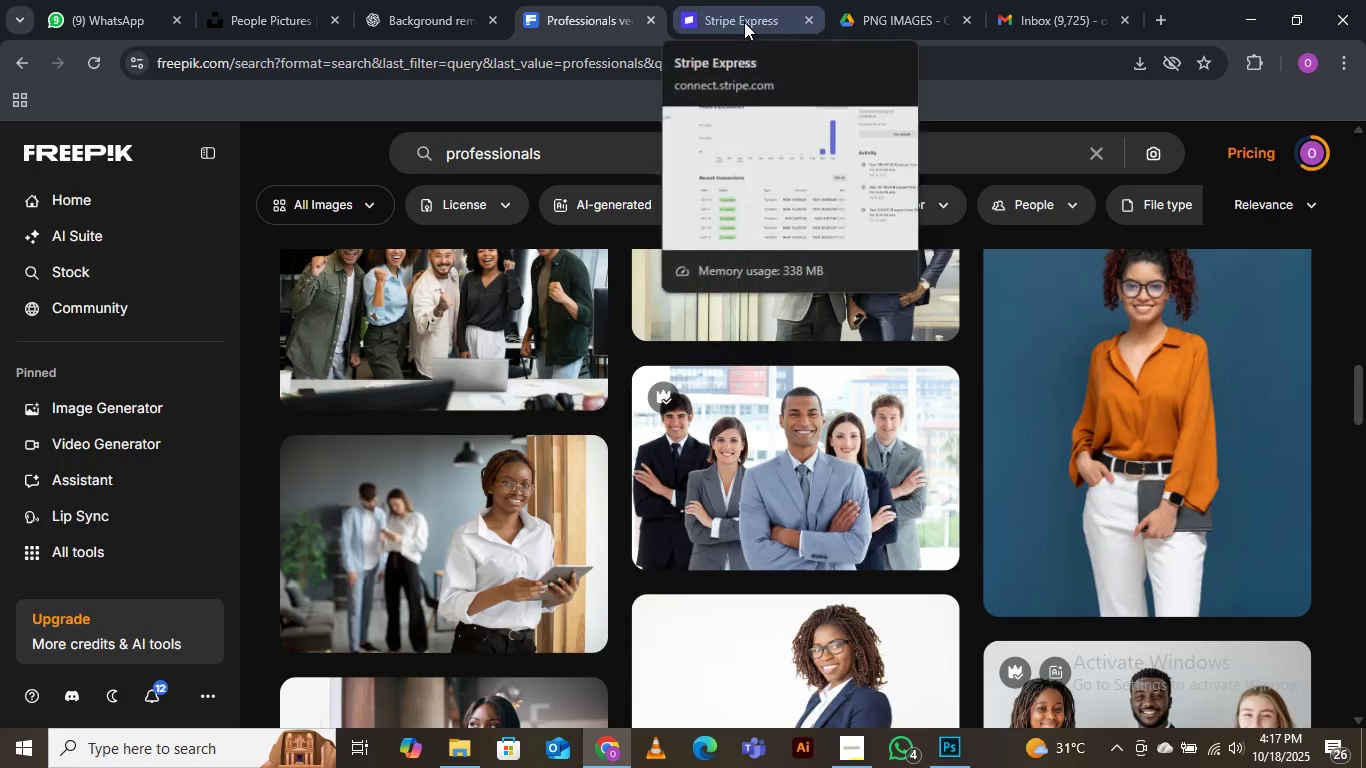 
left_click([744, 22])
 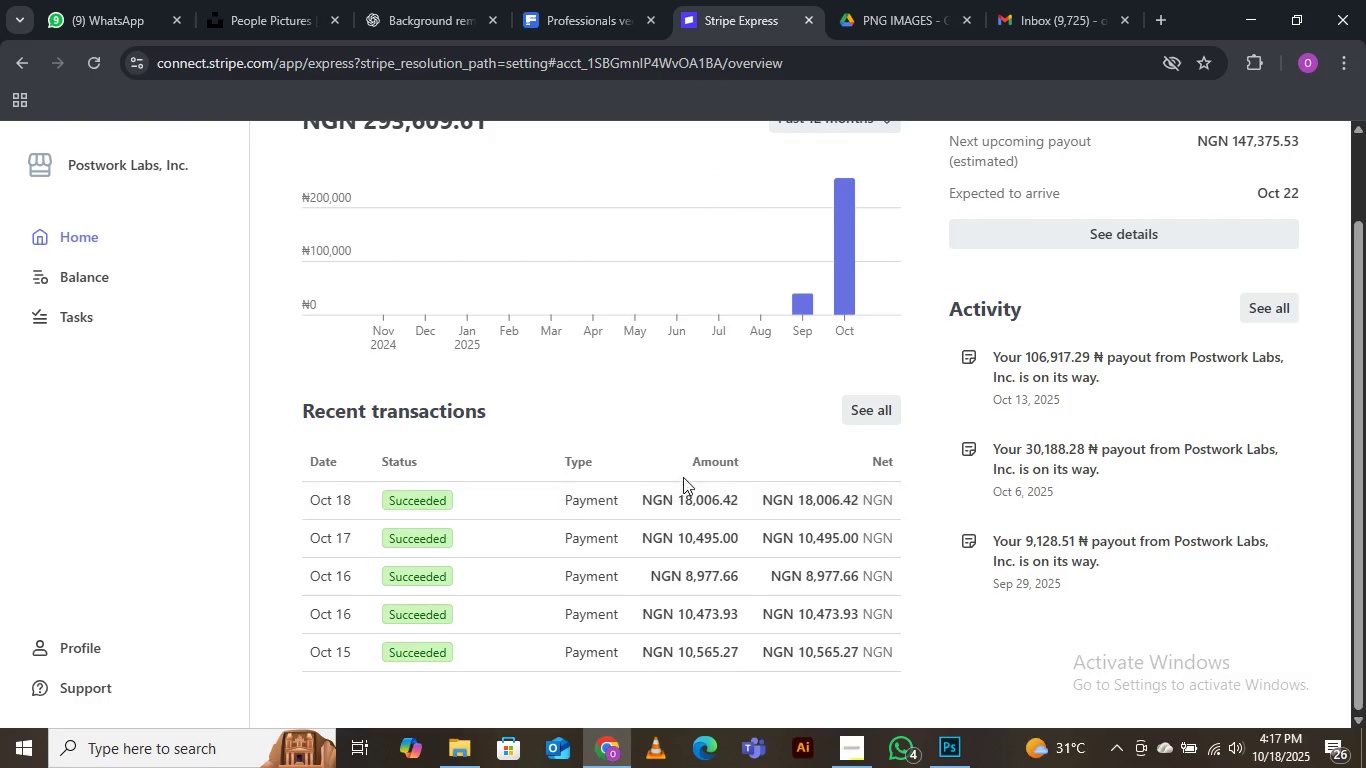 
scroll: coordinate [691, 472], scroll_direction: up, amount: 10.0
 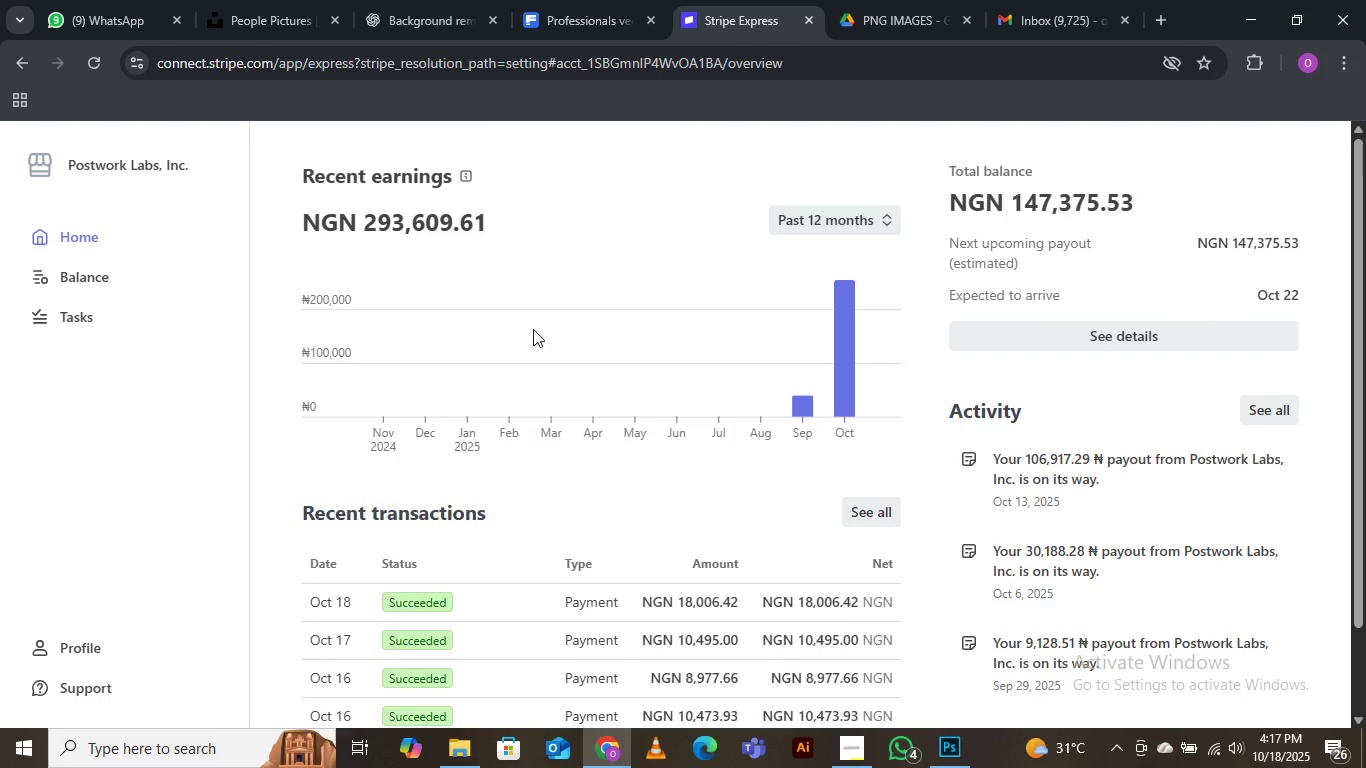 
scroll: coordinate [533, 329], scroll_direction: down, amount: 4.0
 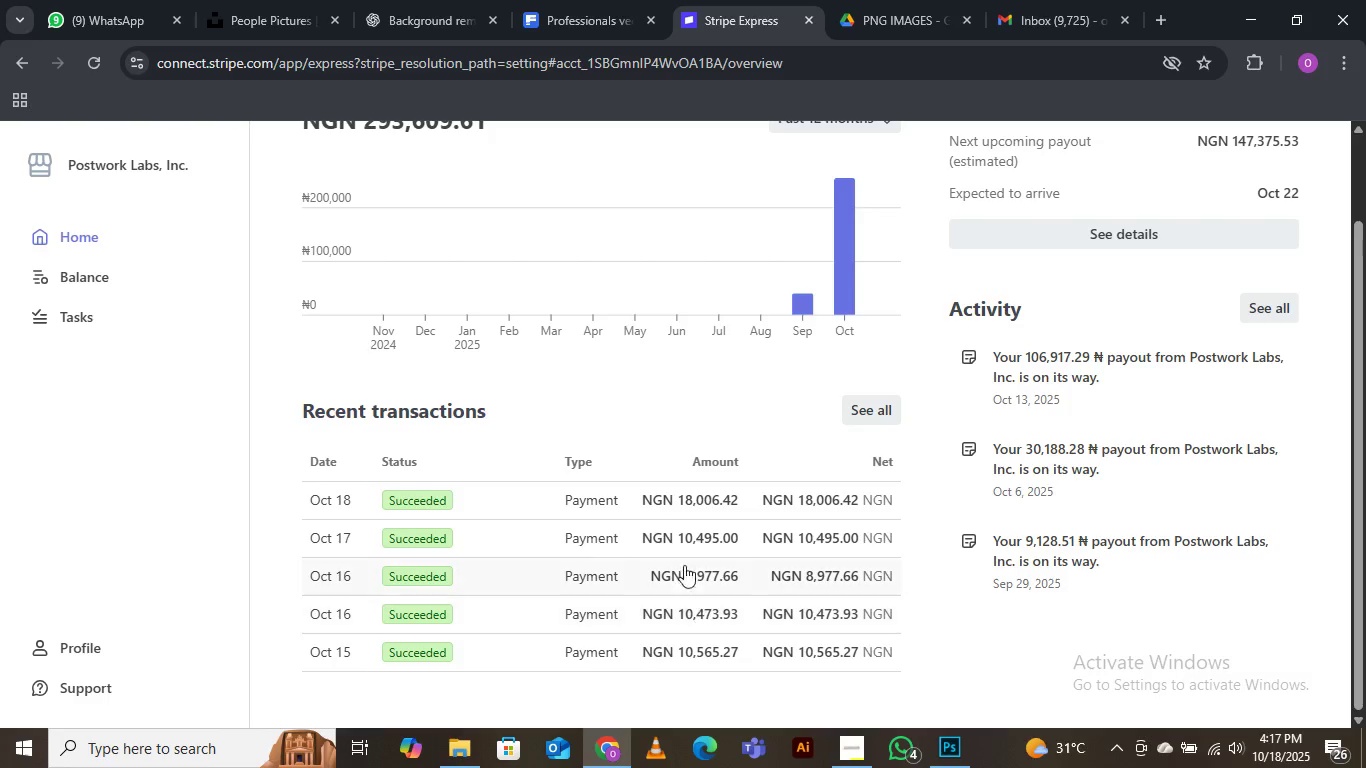 
scroll: coordinate [612, 342], scroll_direction: up, amount: 9.0
 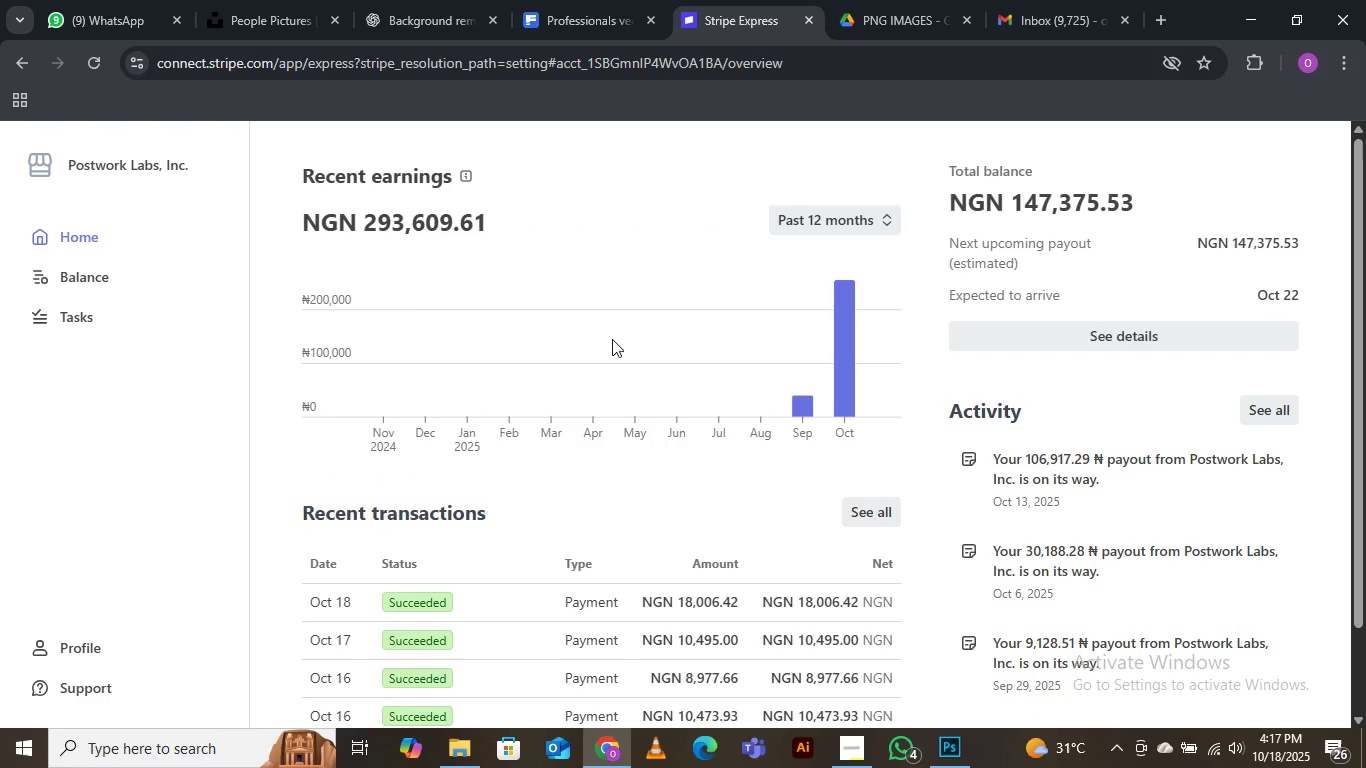 
wait(15.3)
 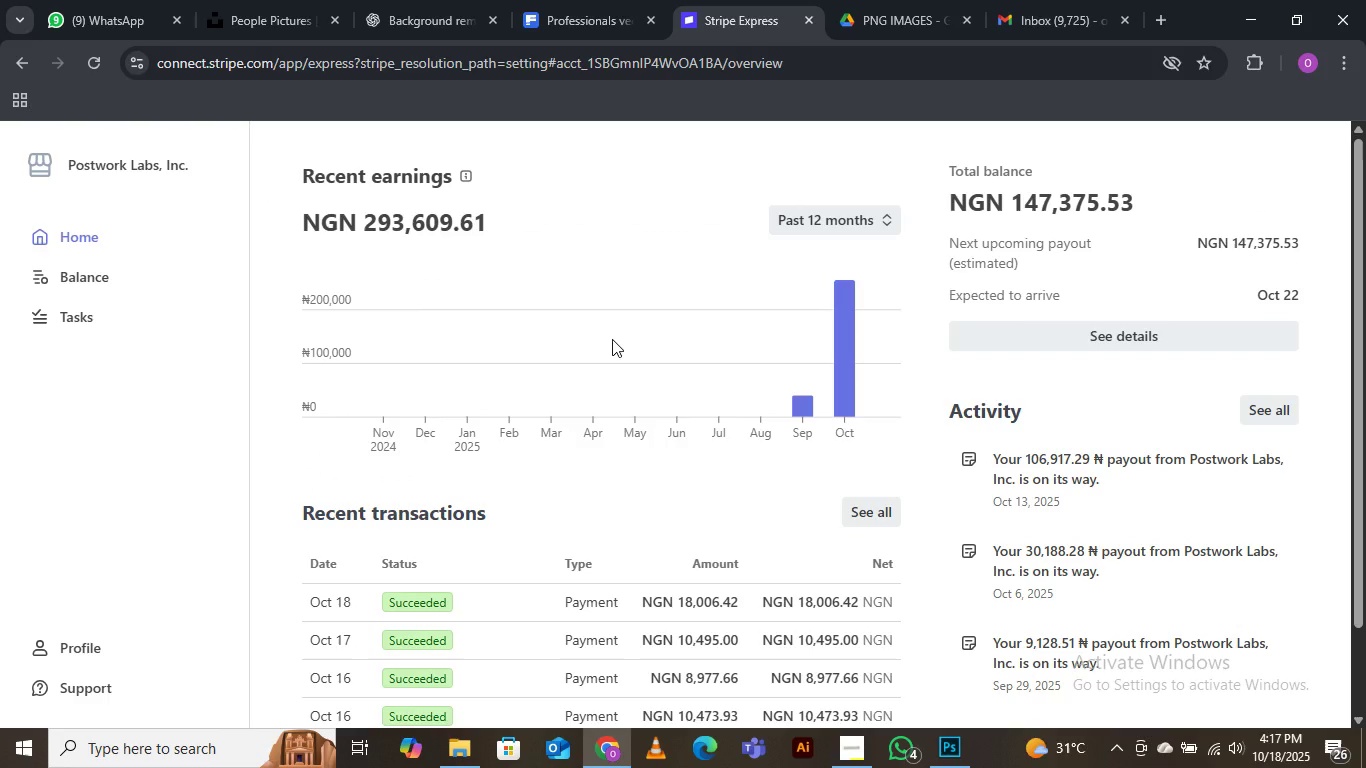 
left_click([257, 26])
 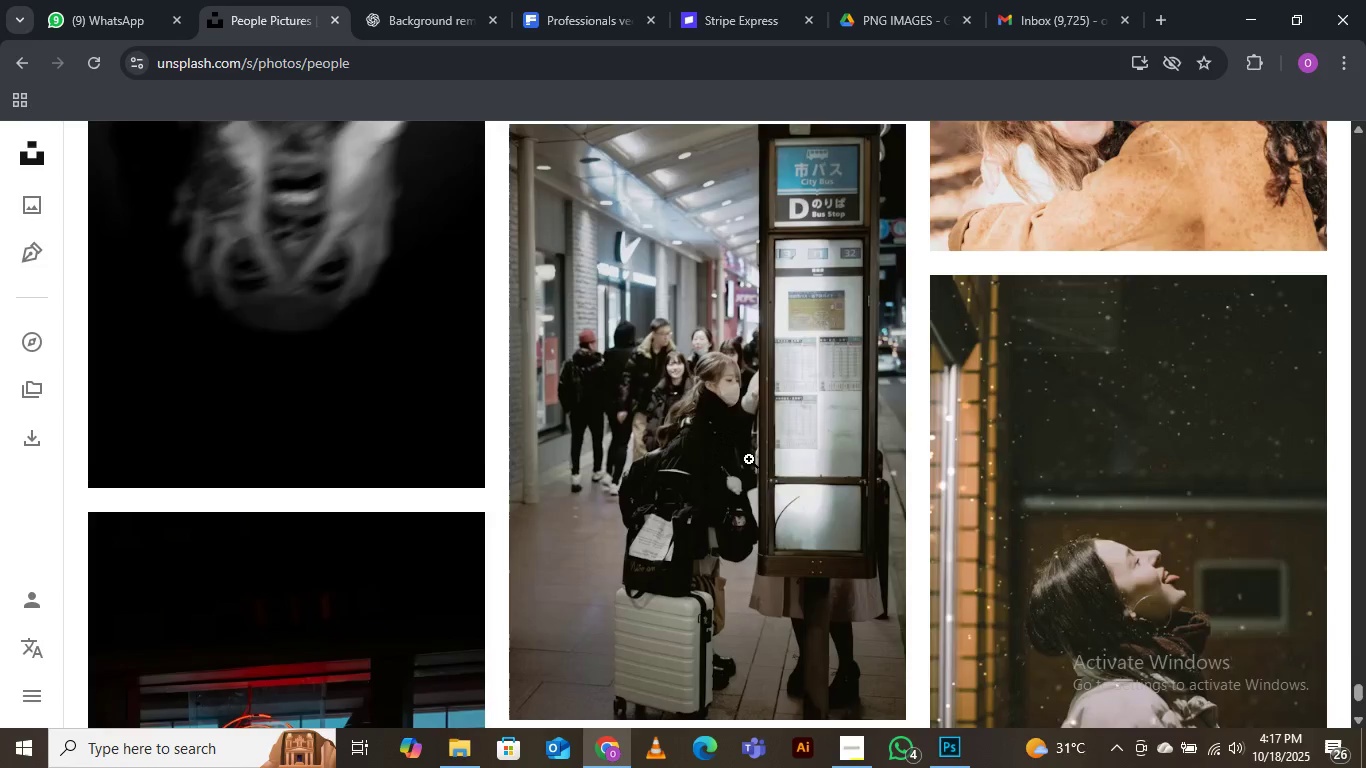 
scroll: coordinate [752, 452], scroll_direction: down, amount: 16.0
 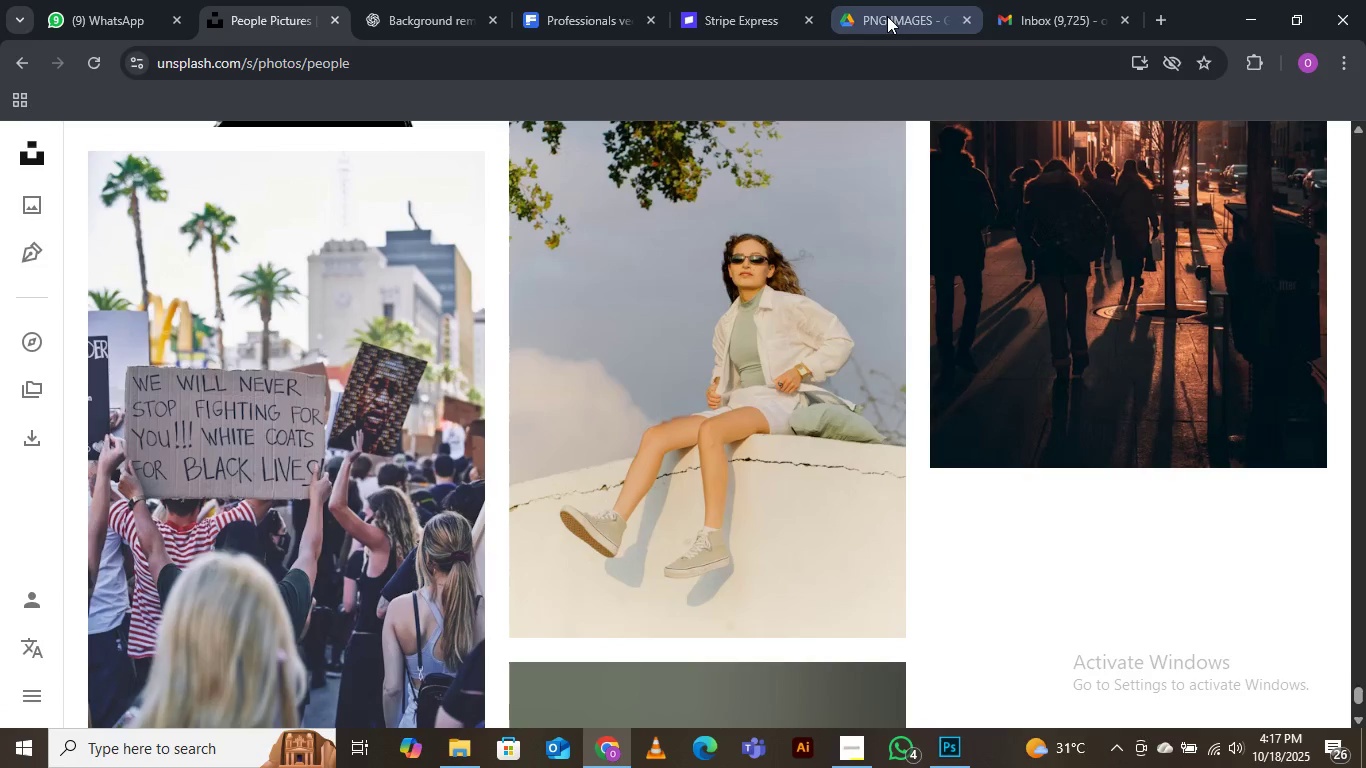 
left_click([887, 16])
 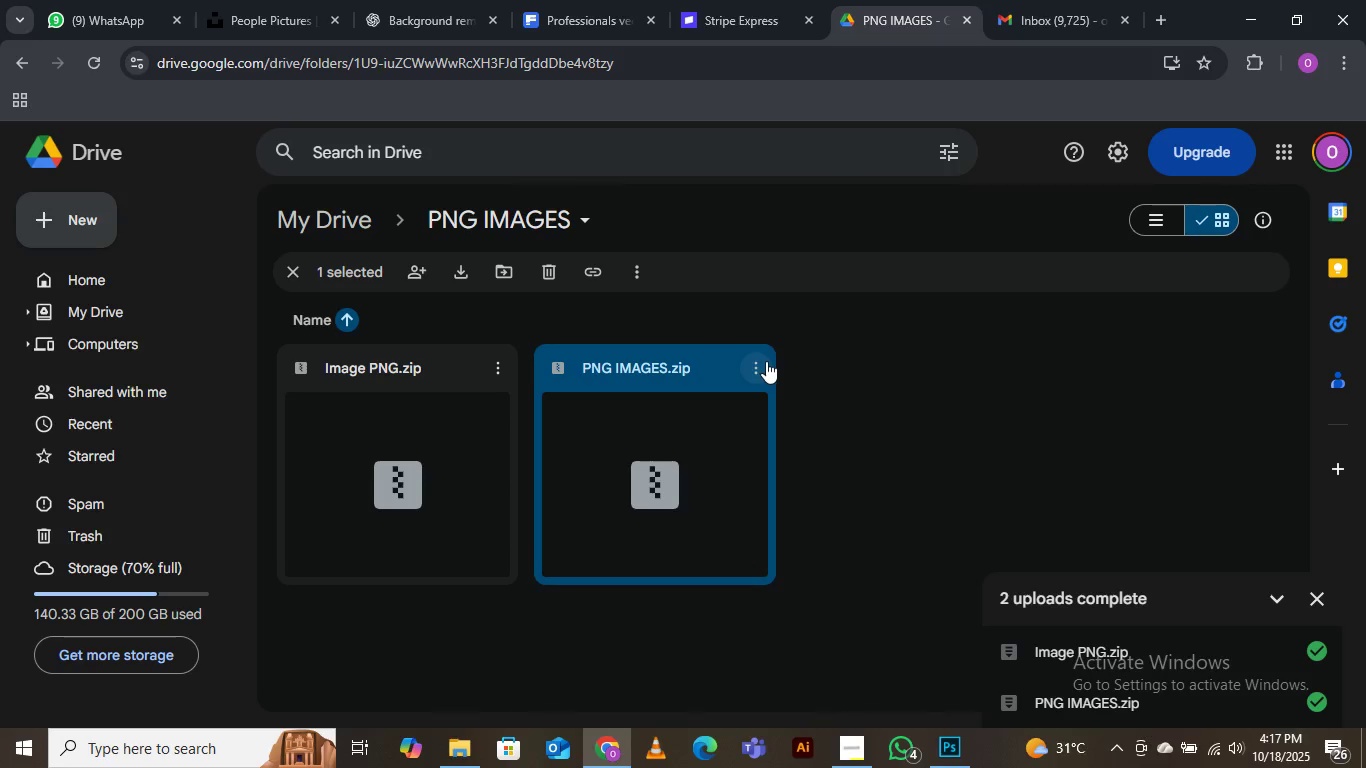 
left_click([750, 361])
 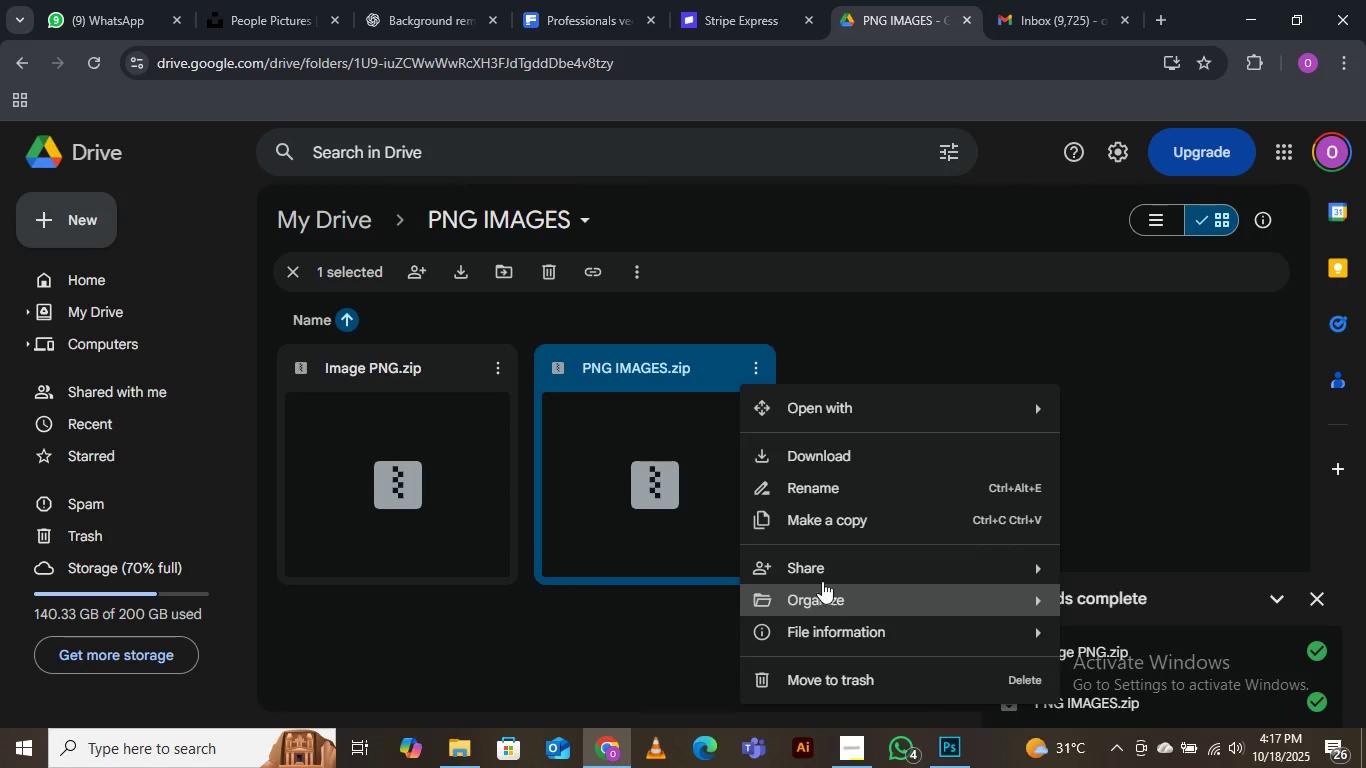 
left_click([822, 580])
 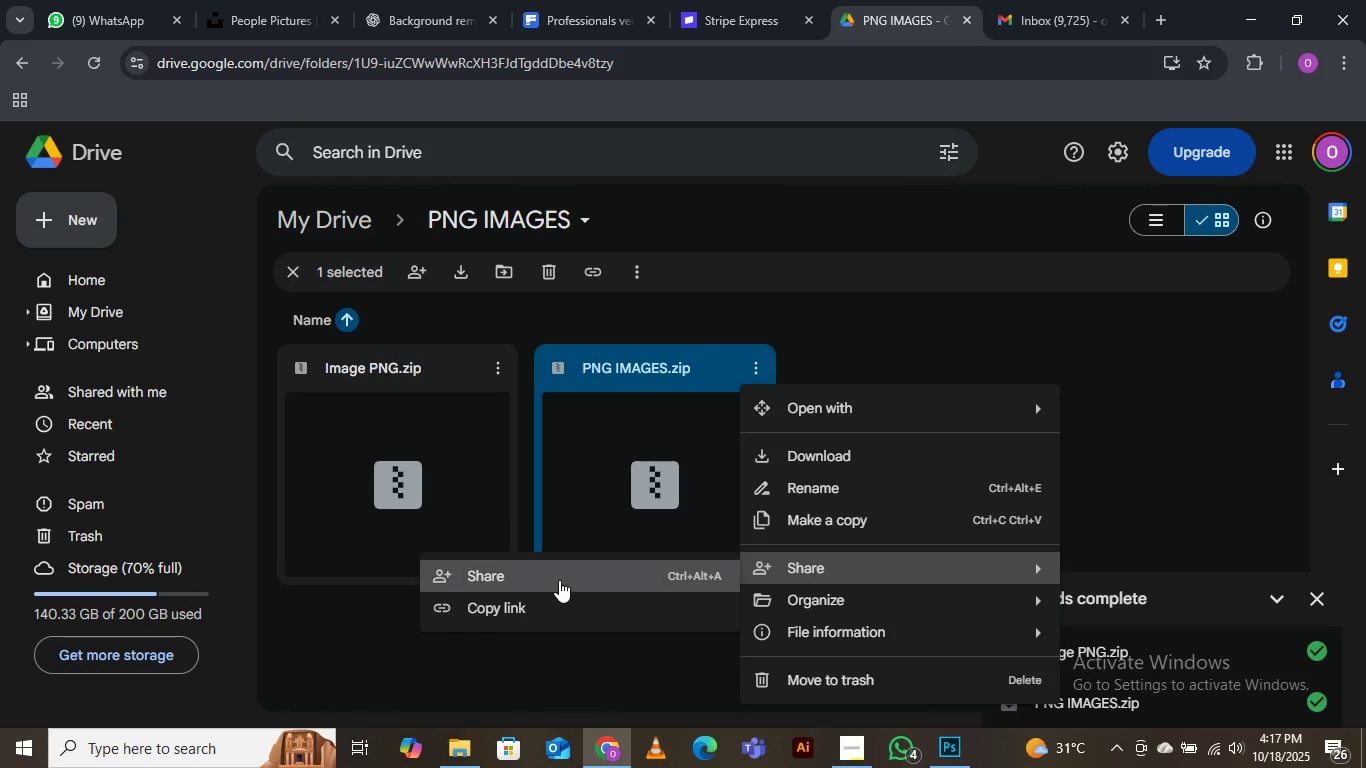 
left_click([559, 580])
 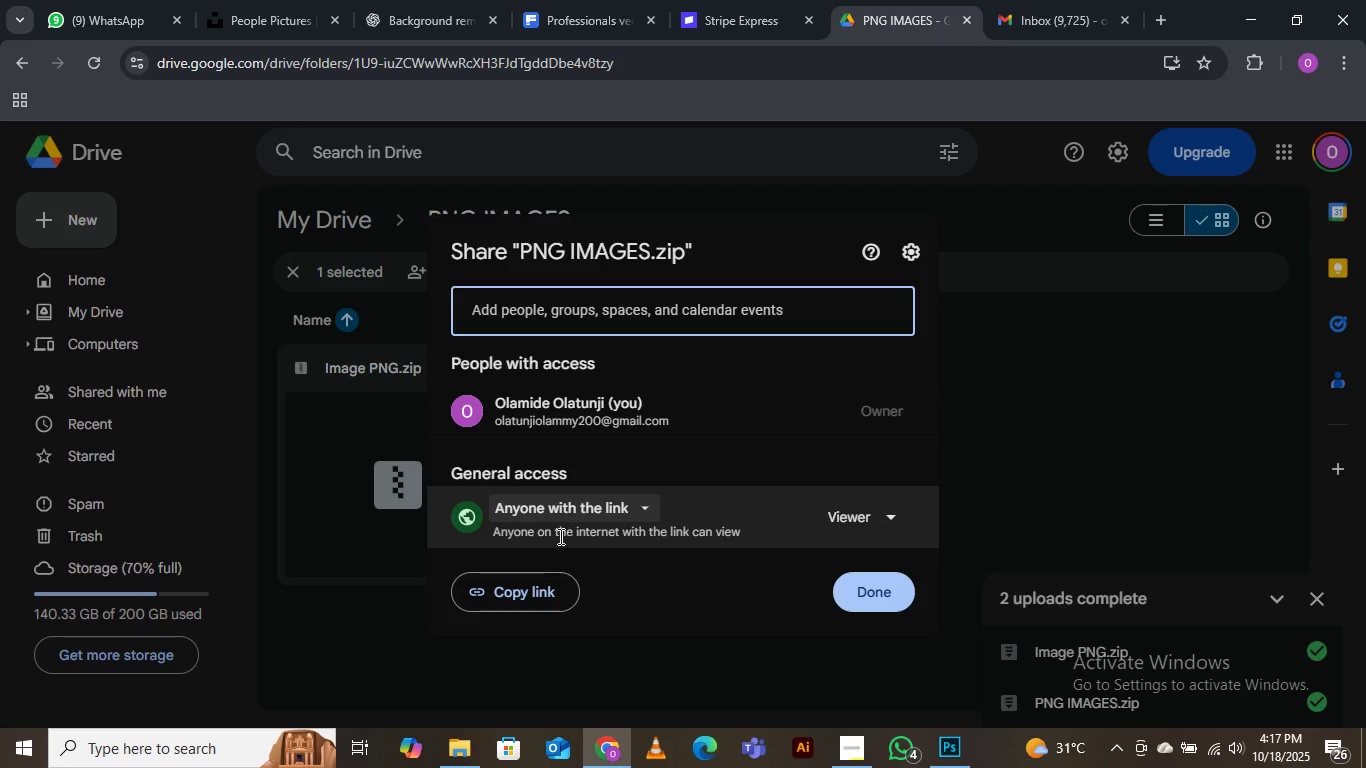 
left_click([533, 600])
 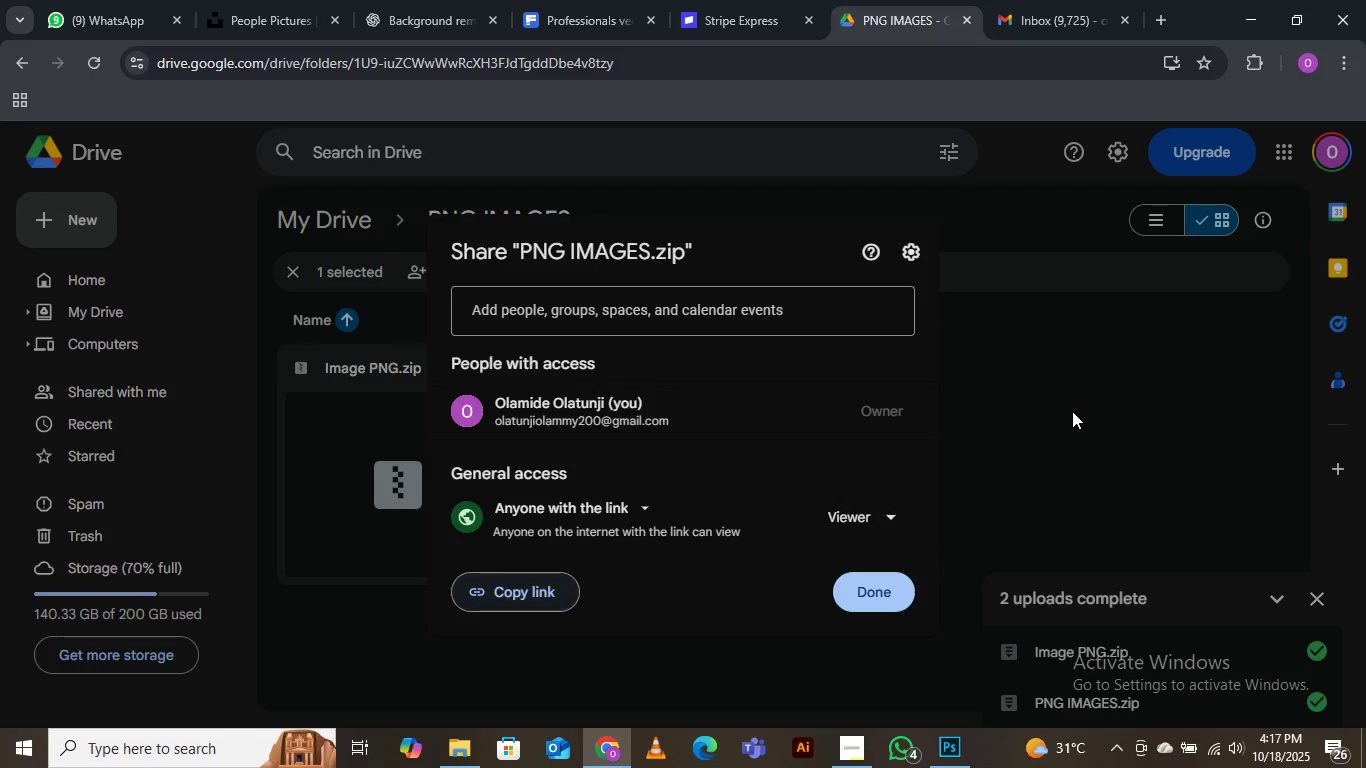 
left_click([1072, 411])
 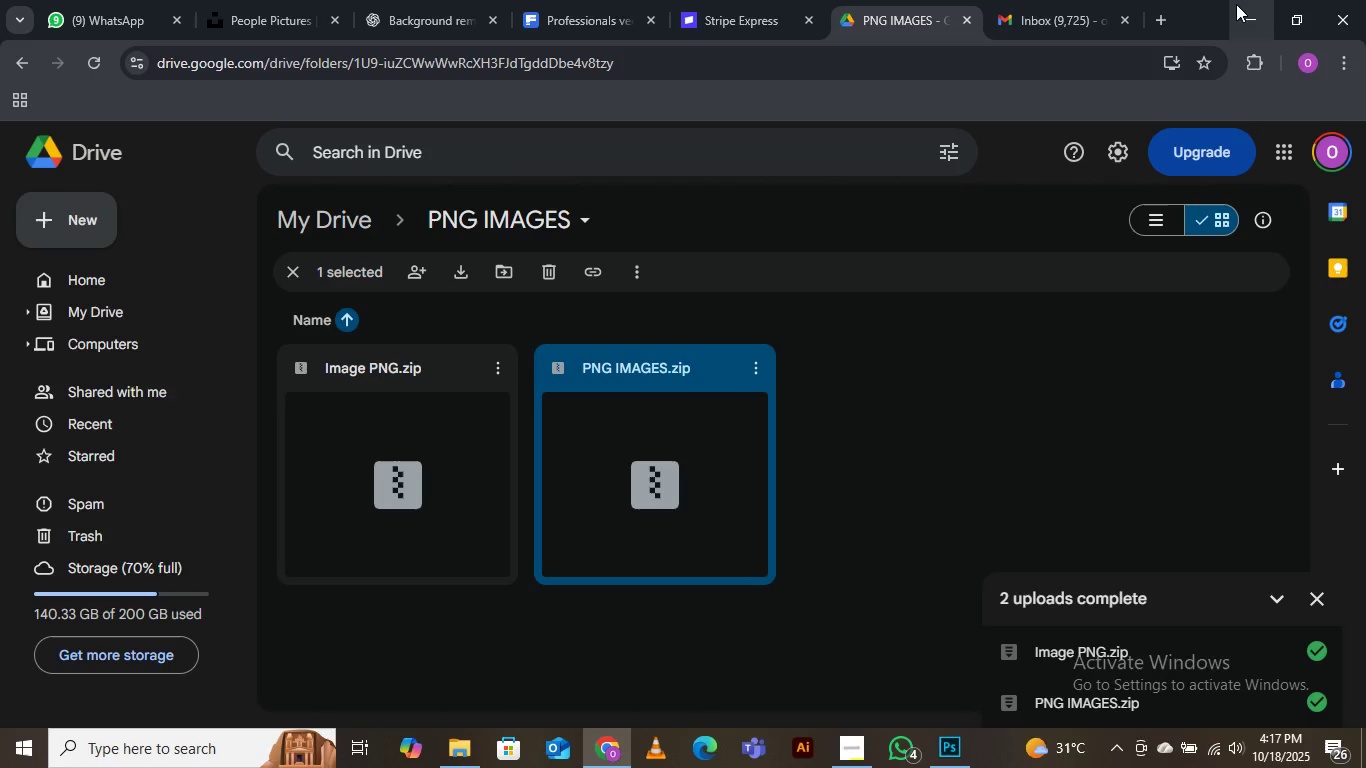 
left_click([1246, 18])
 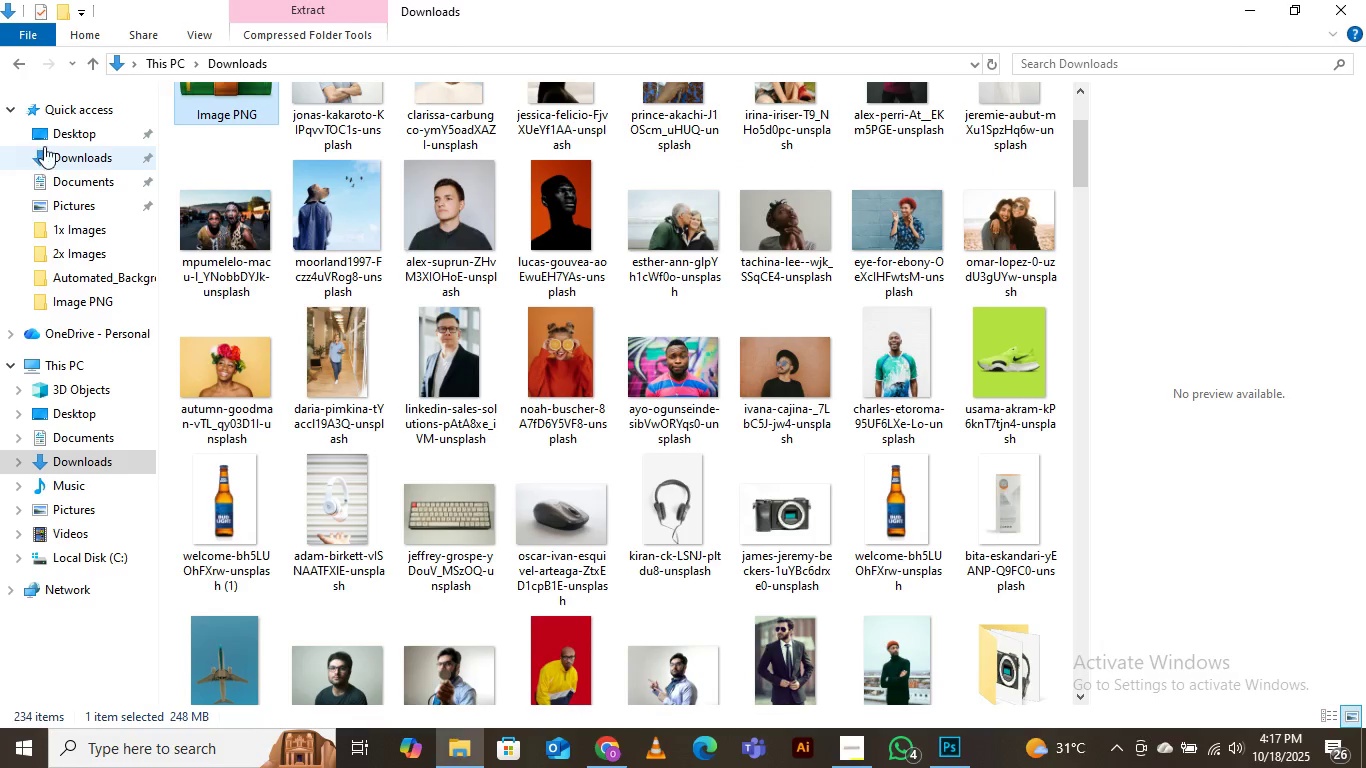 
left_click([64, 158])
 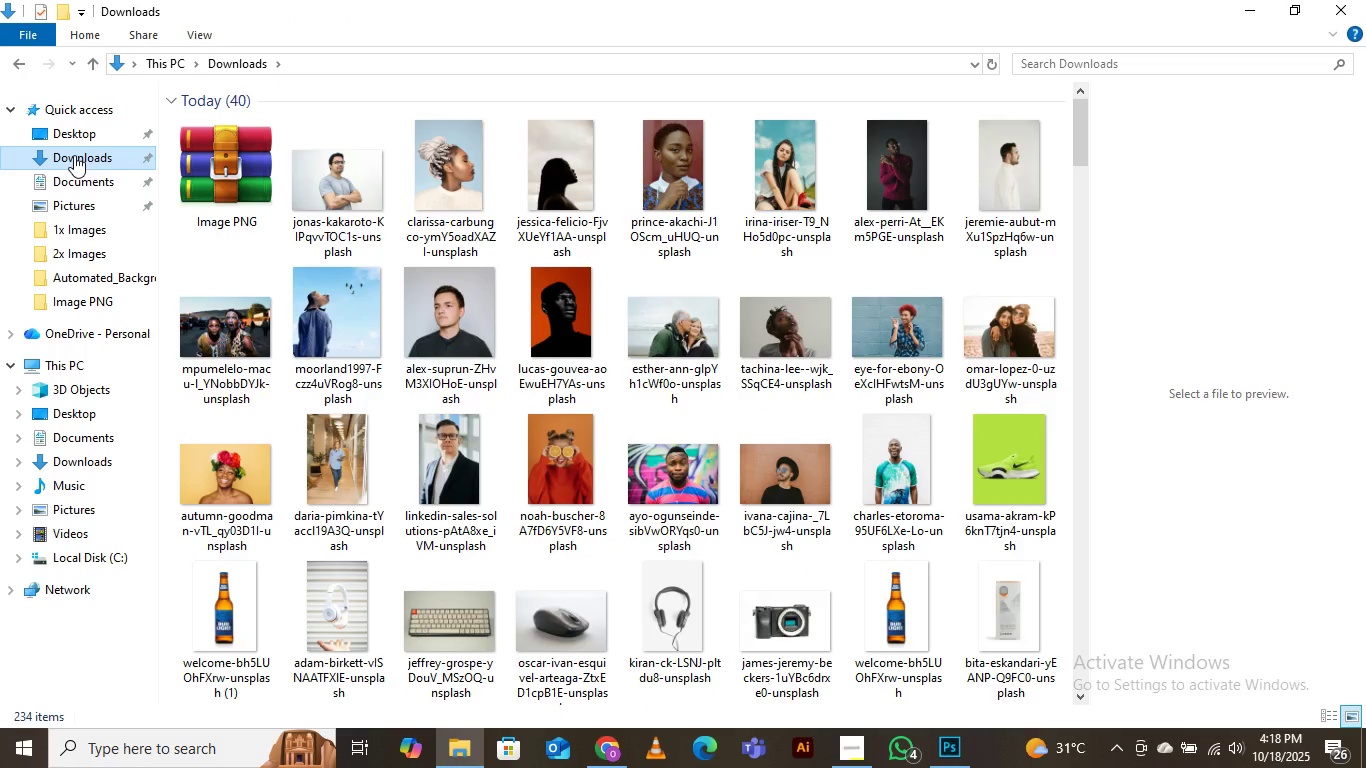 
wait(29.41)
 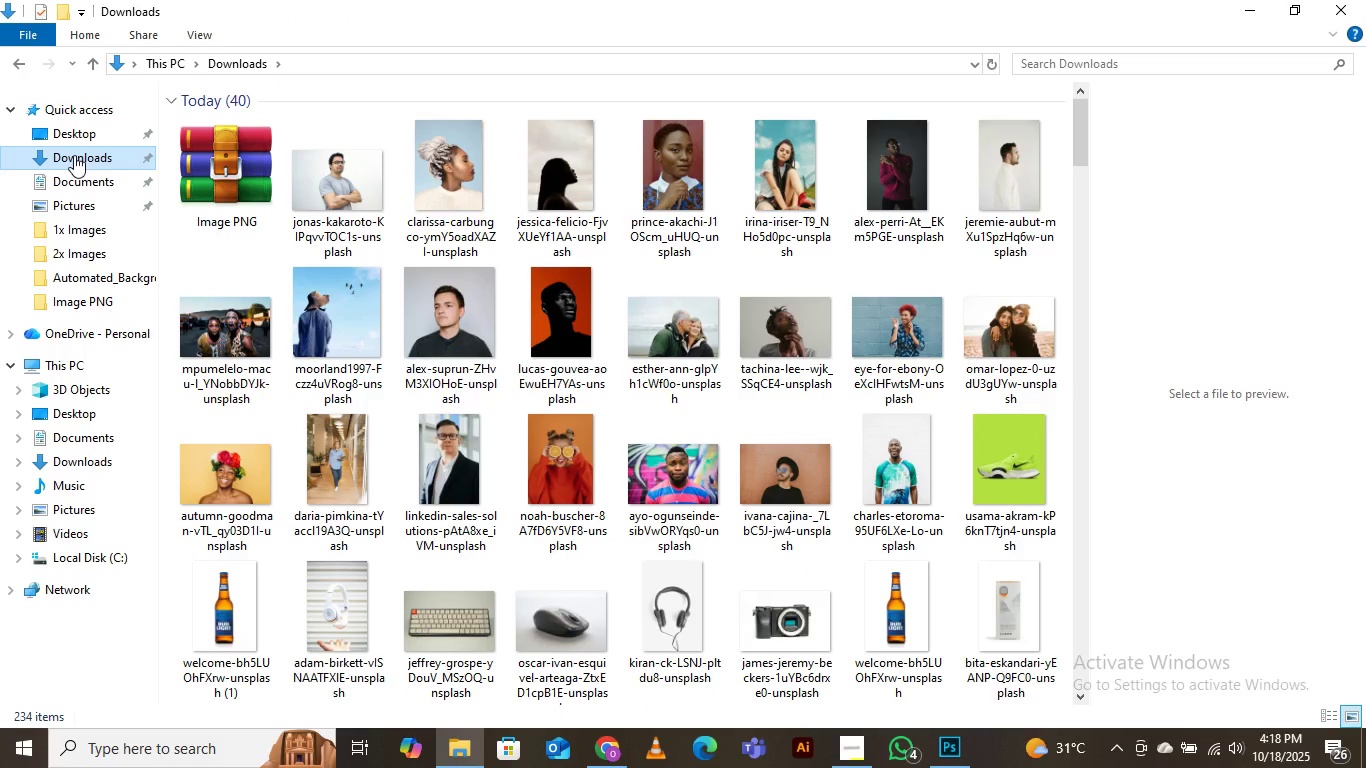 
scroll: coordinate [686, 401], scroll_direction: down, amount: 5.0
 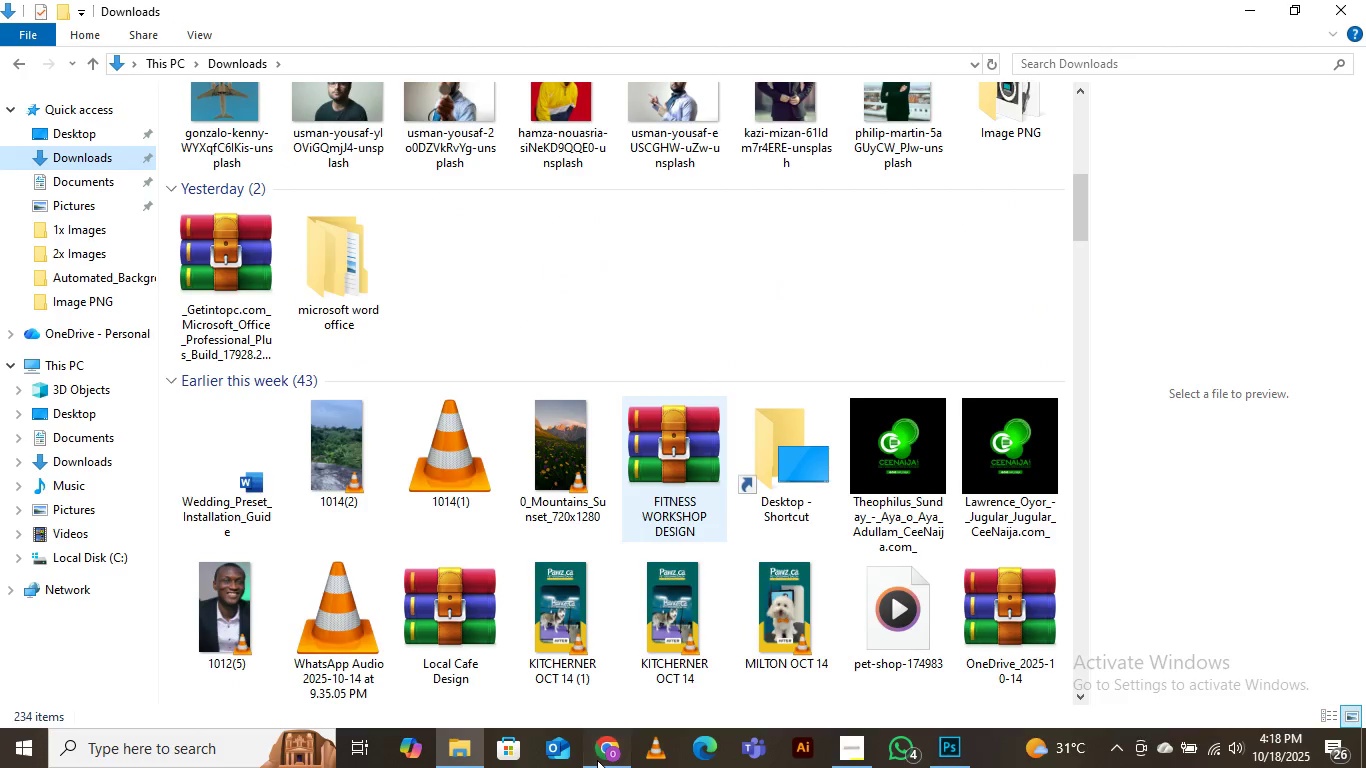 
left_click([597, 760])
 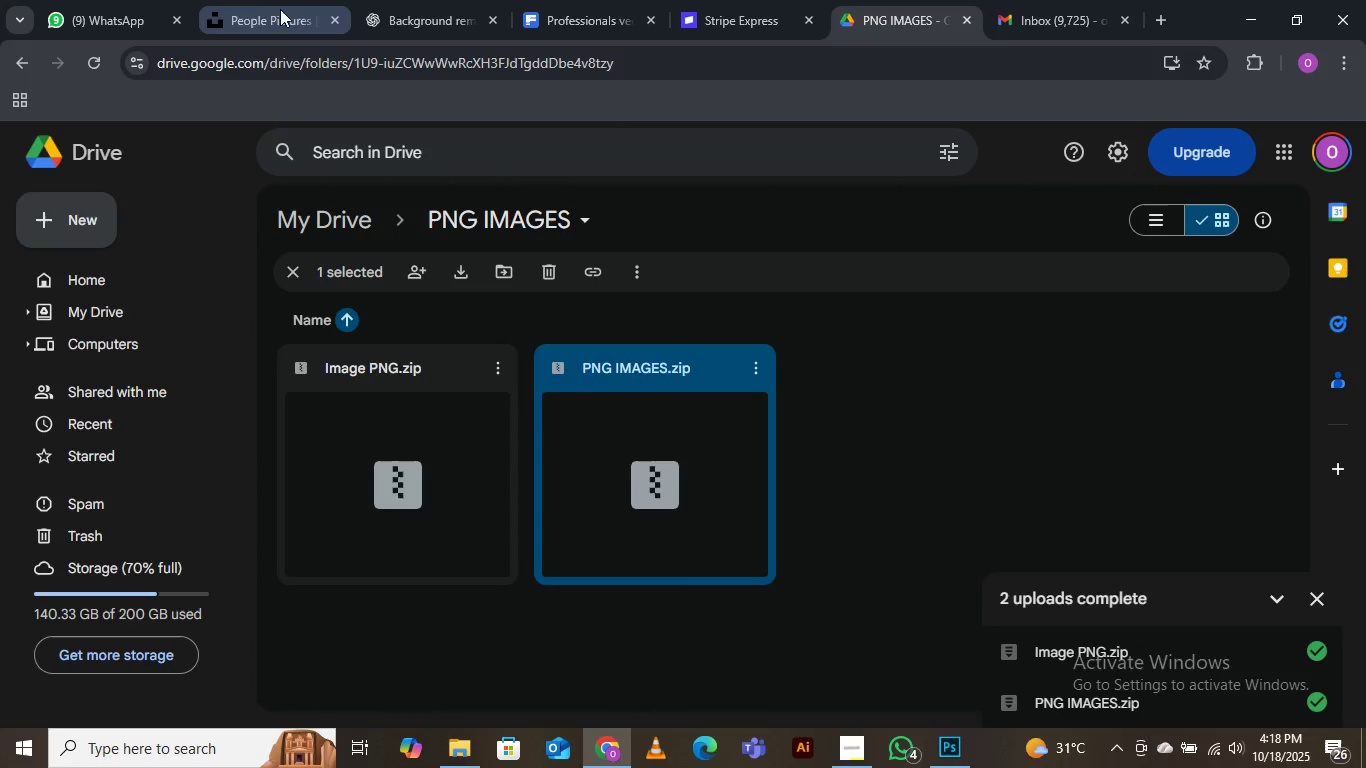 
left_click([265, 8])
 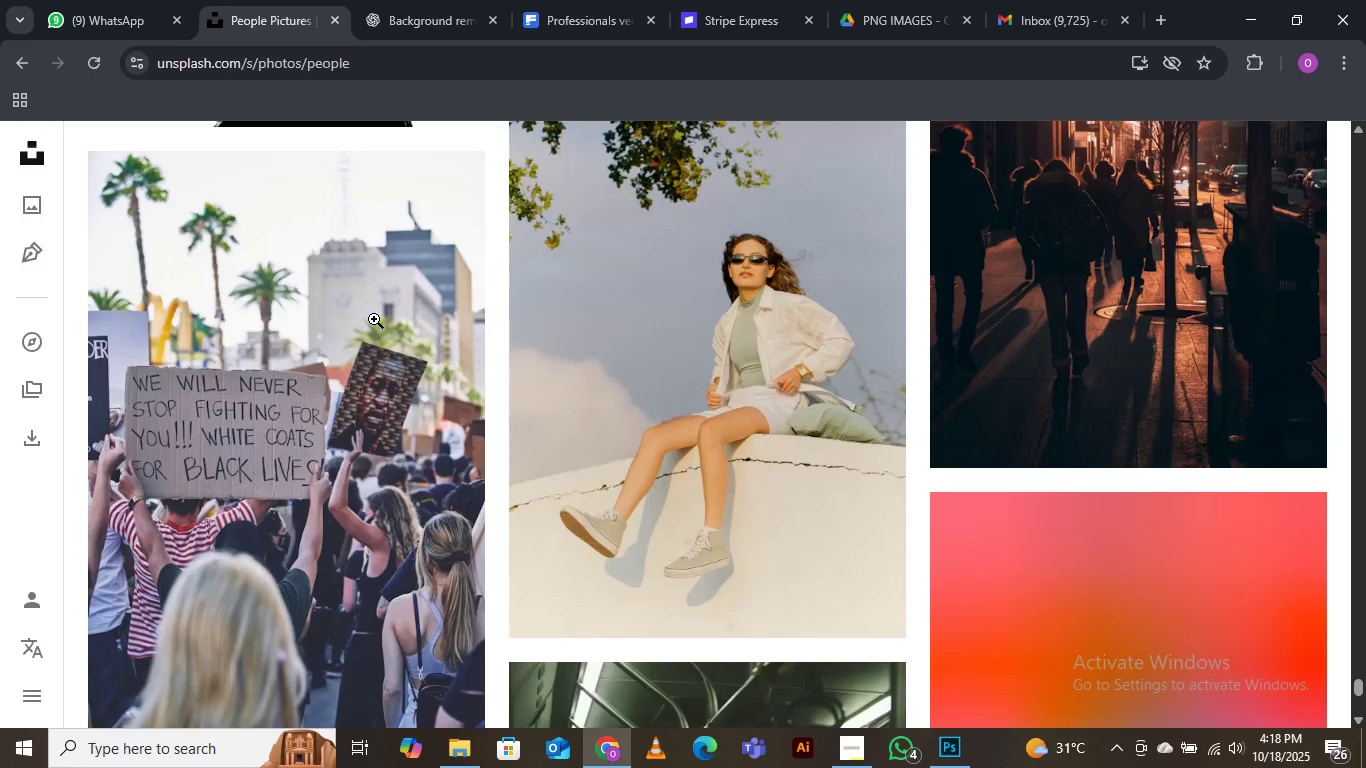 
scroll: coordinate [374, 319], scroll_direction: down, amount: 4.0
 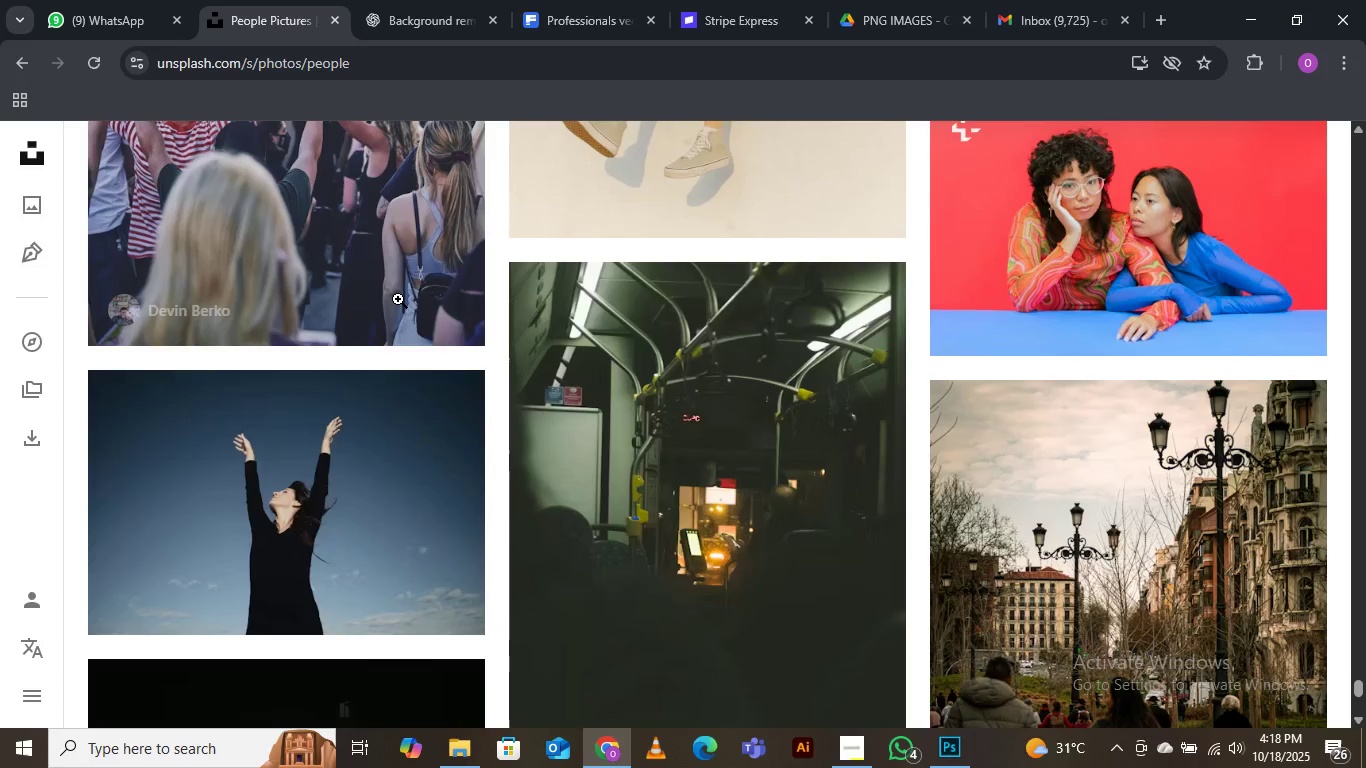 
mouse_move([411, 299])
 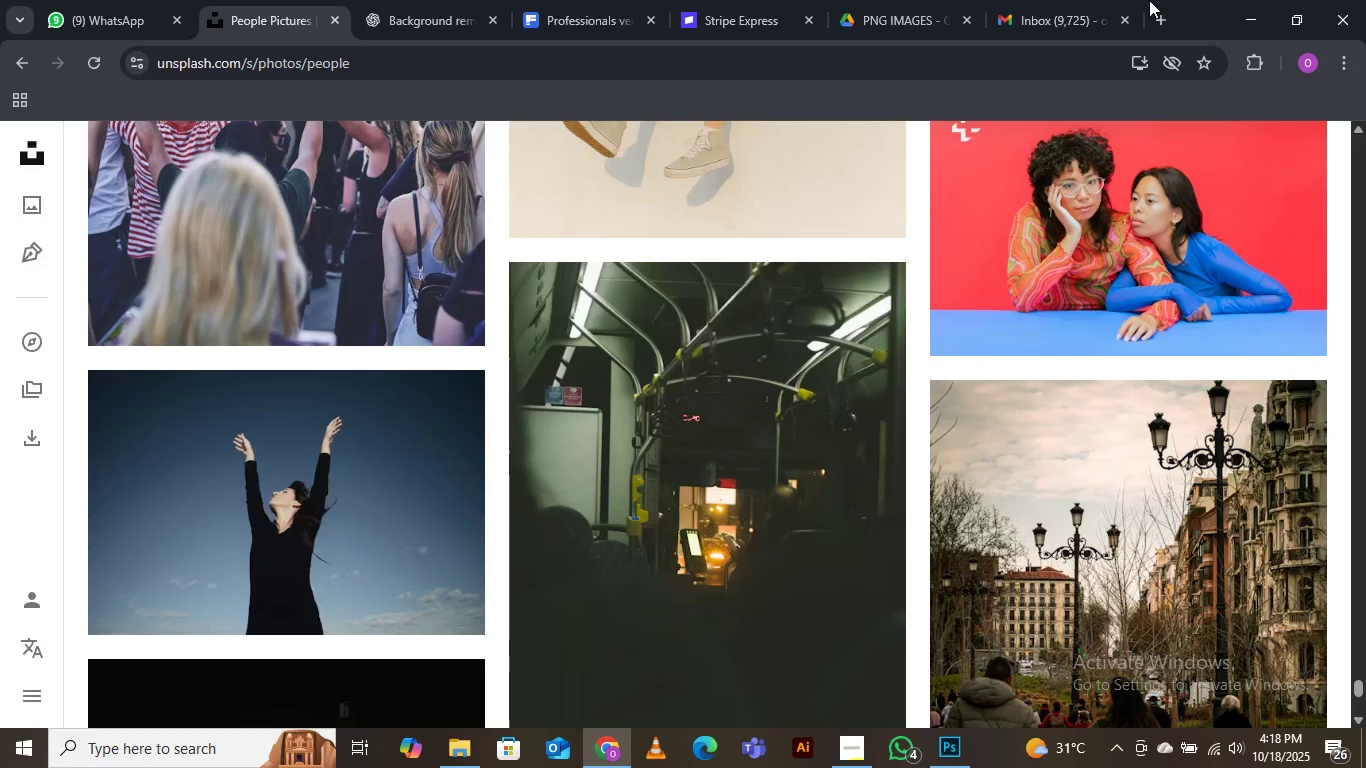 
scroll: coordinate [1149, 0], scroll_direction: down, amount: 5.0
 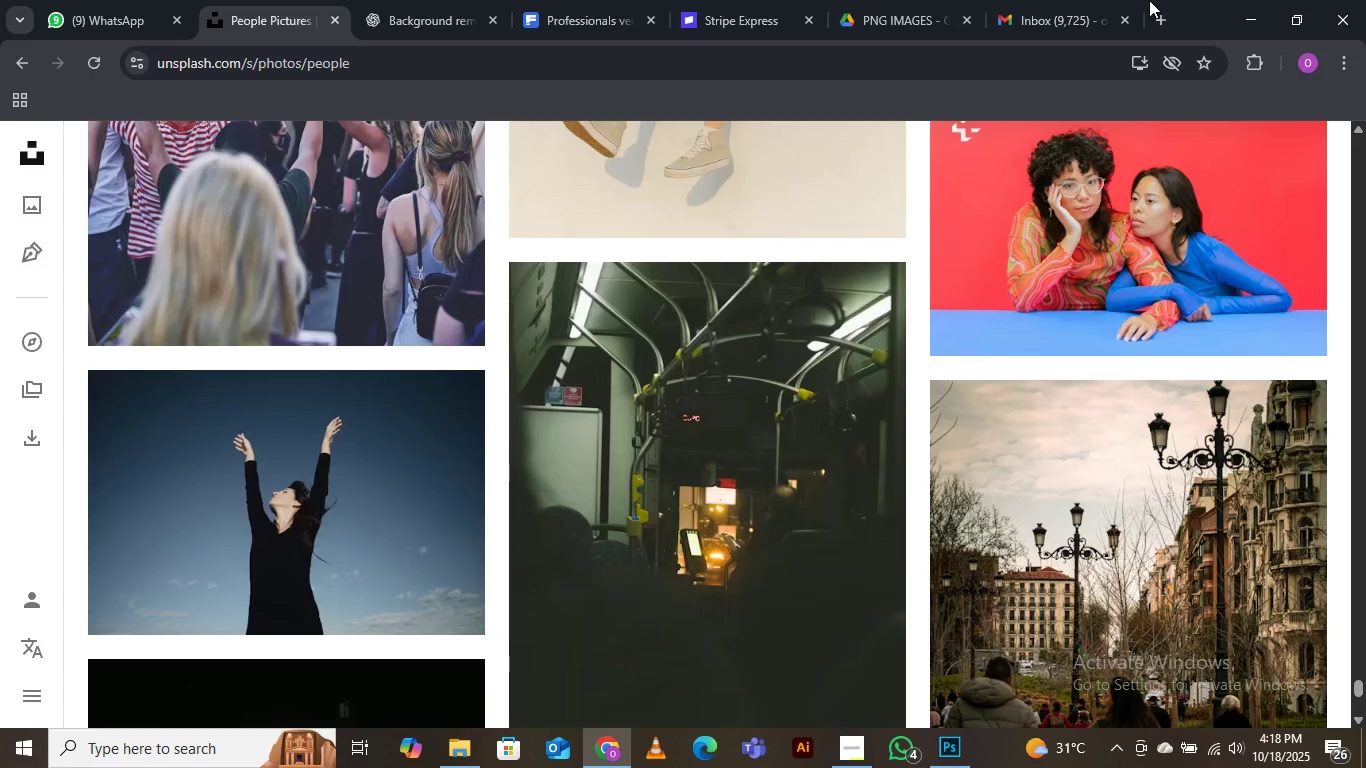 
wait(6.48)
 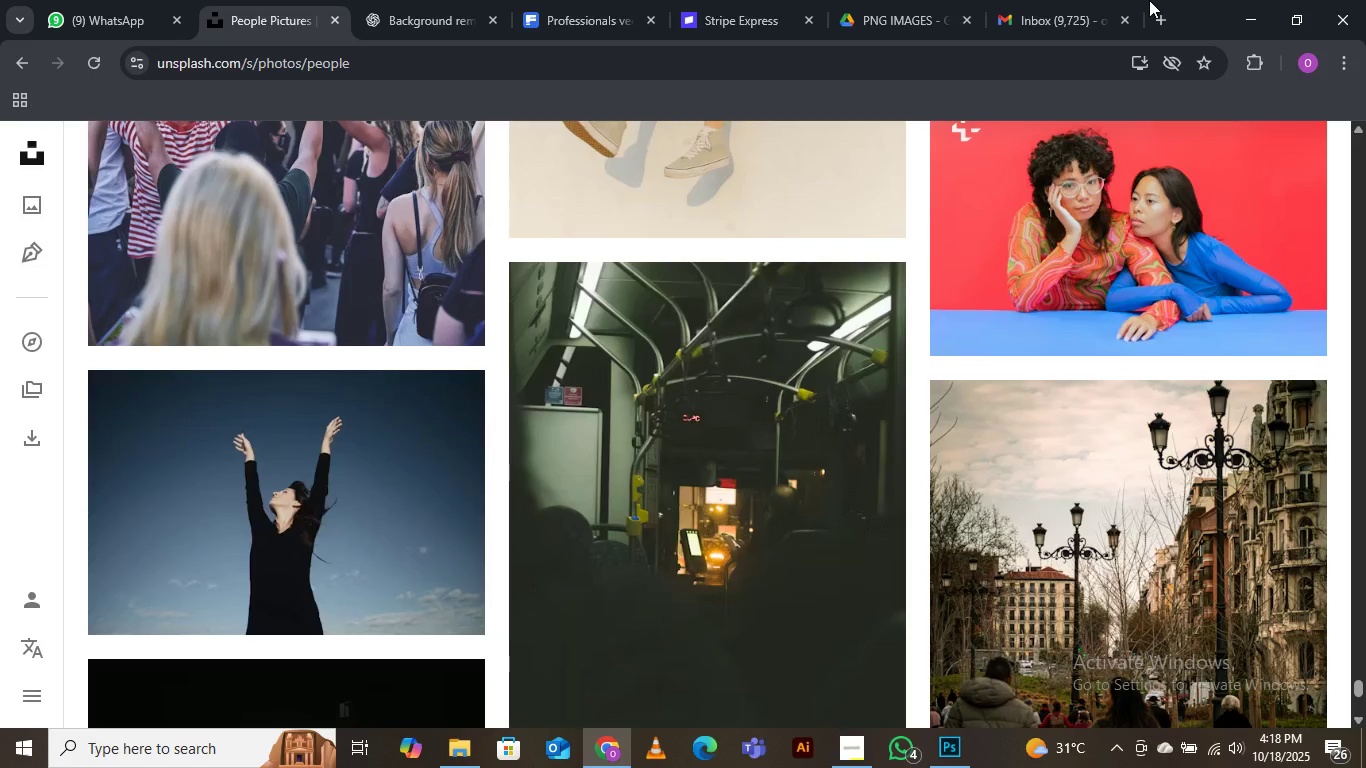 
scroll: coordinate [1149, 0], scroll_direction: down, amount: 2.0
 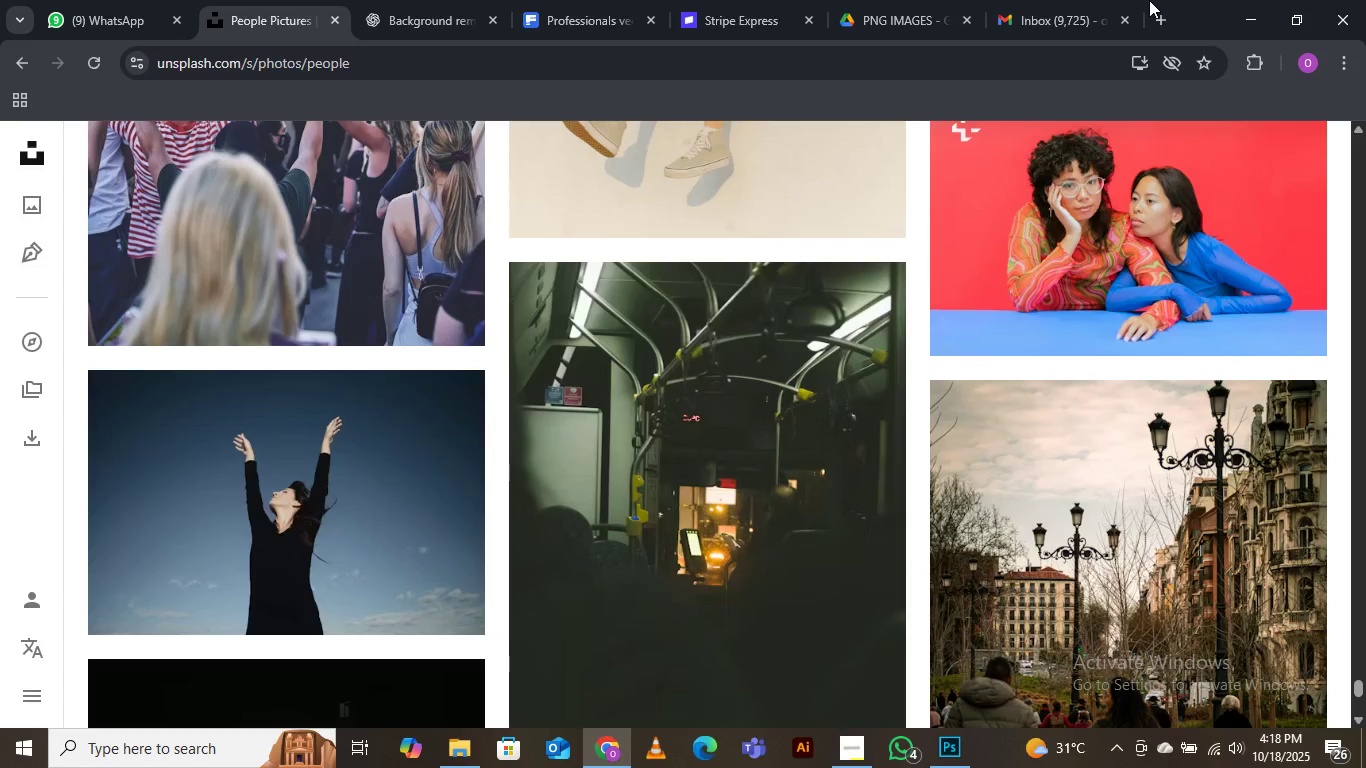 
wait(7.98)
 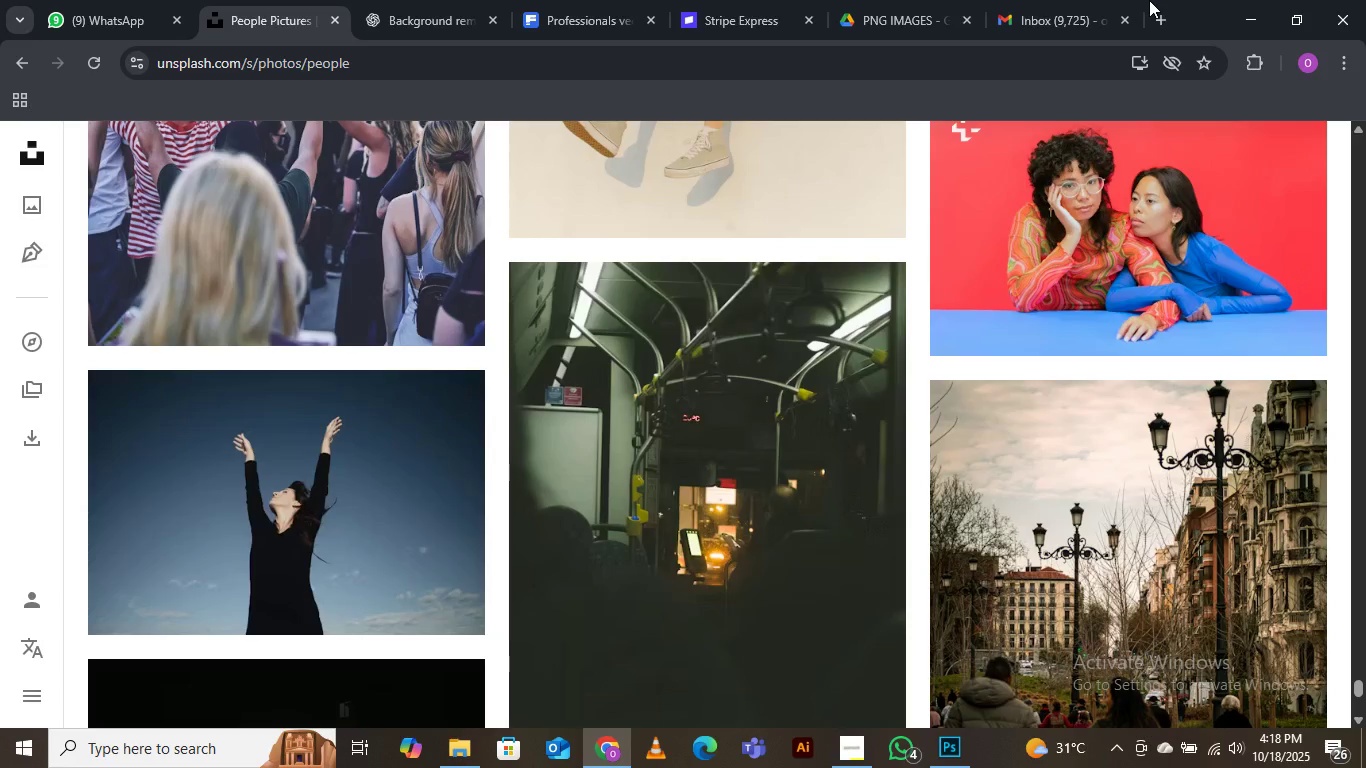 
scroll: coordinate [1149, 0], scroll_direction: down, amount: 2.0
 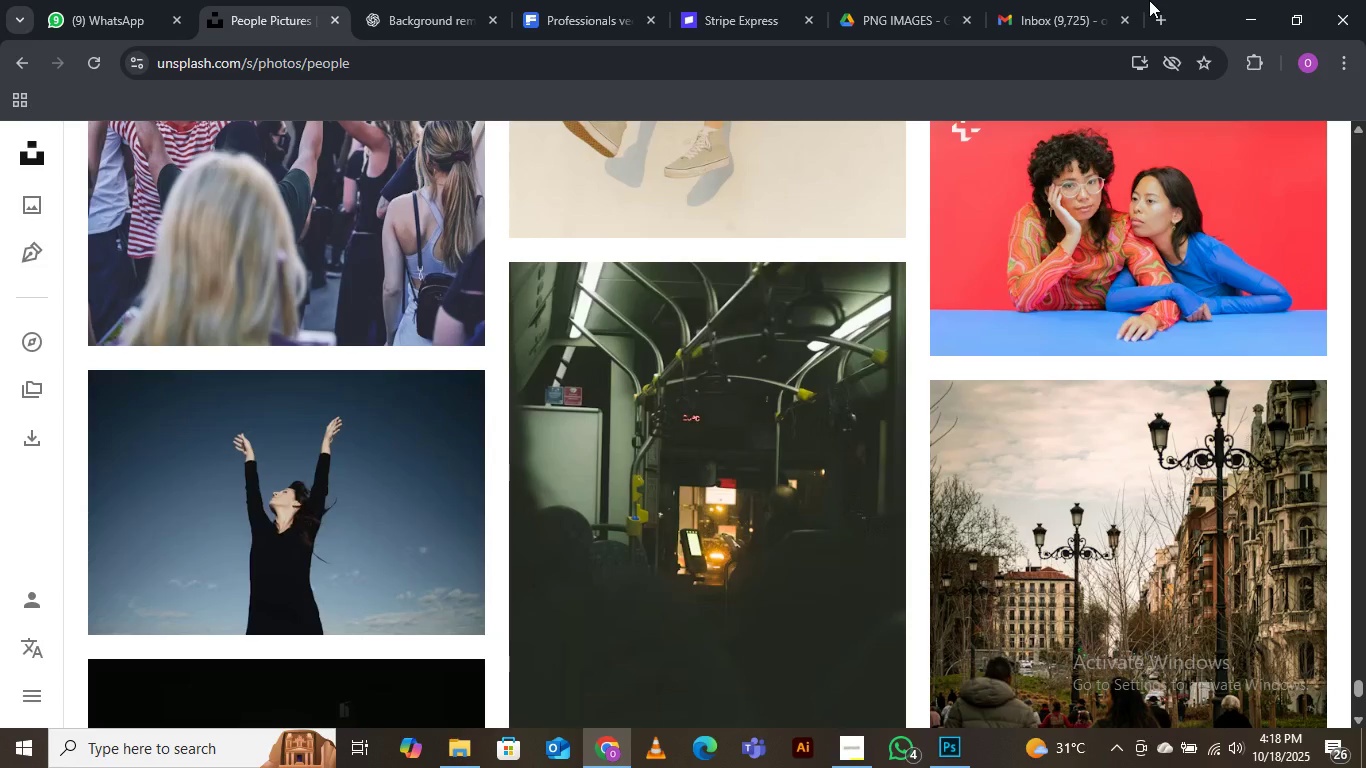 
wait(5.29)
 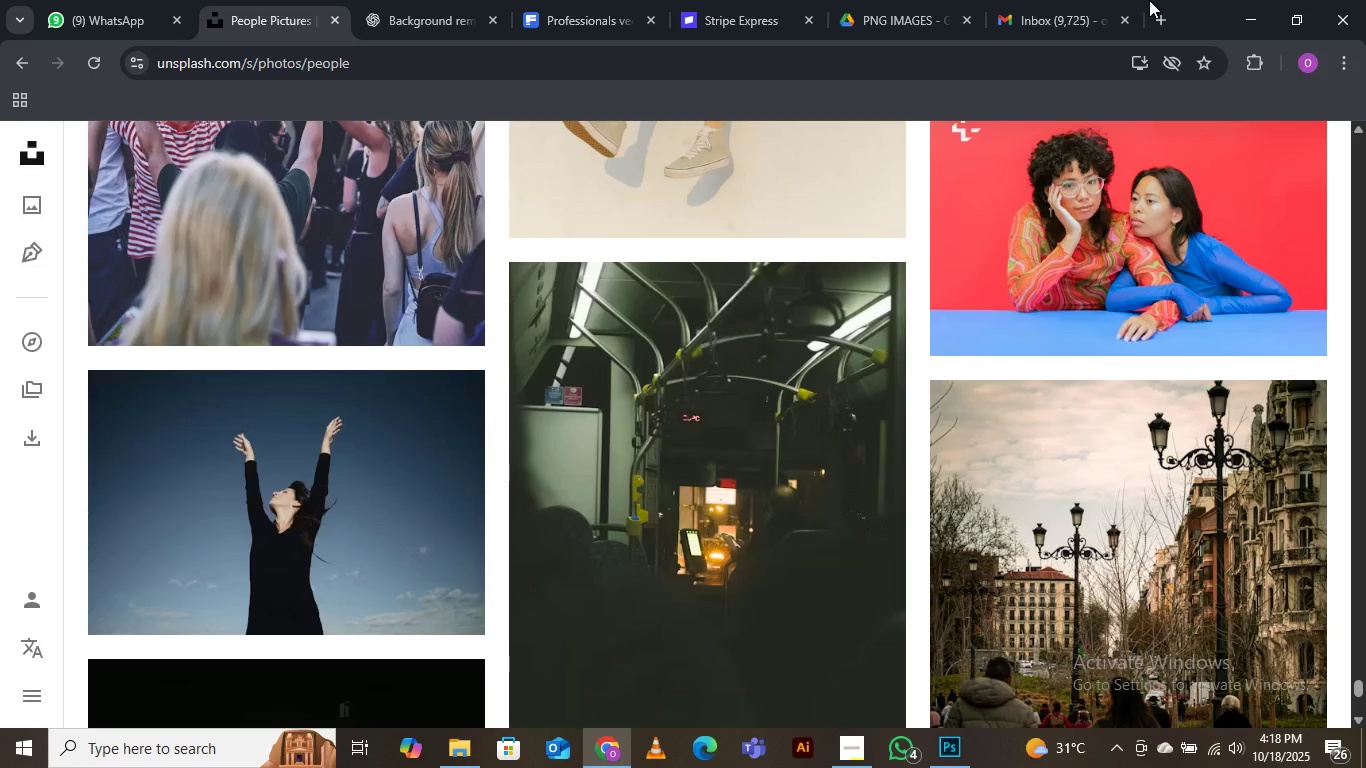 
scroll: coordinate [1149, 0], scroll_direction: down, amount: 9.0
 